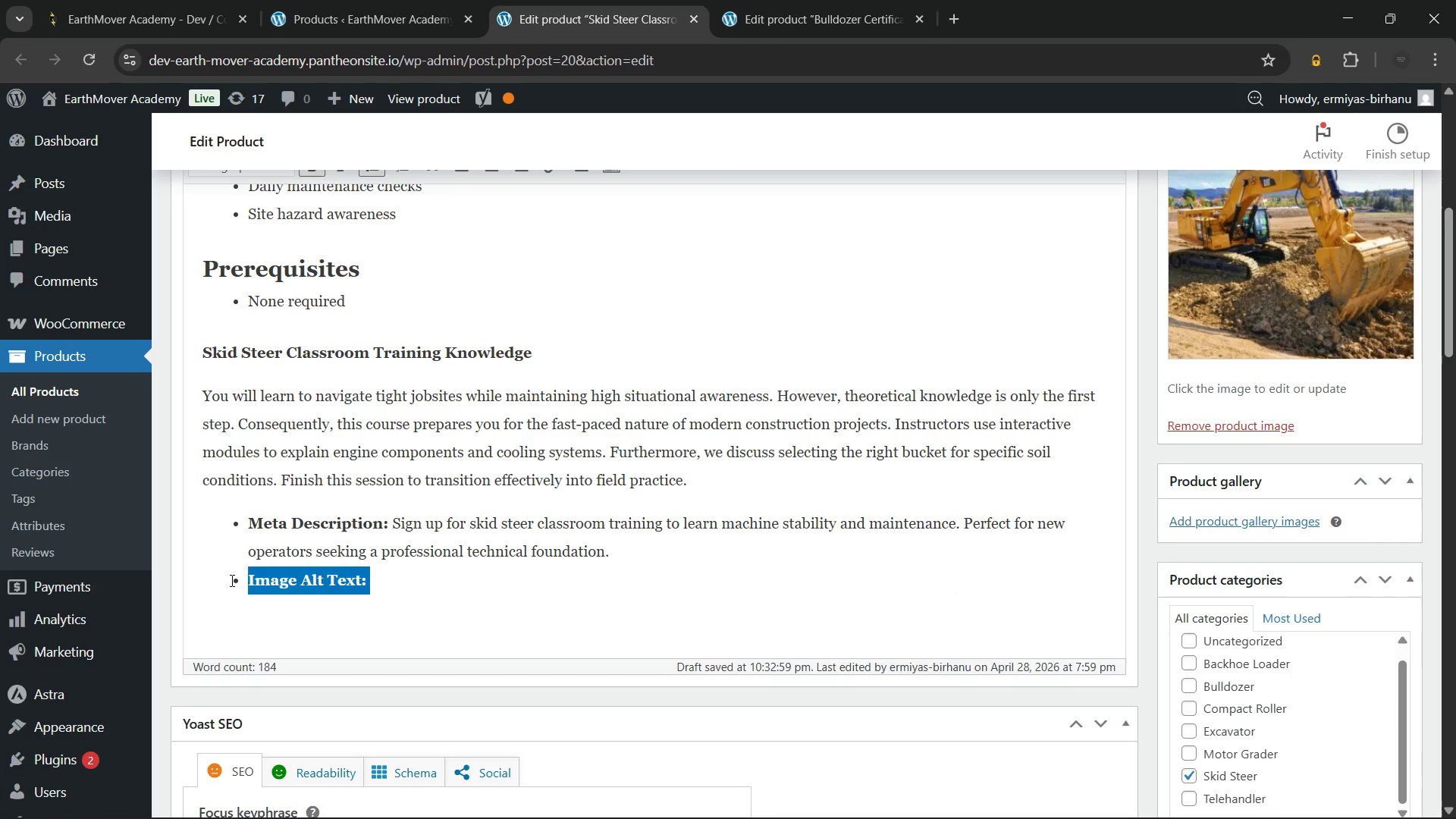 
key(Backspace)
 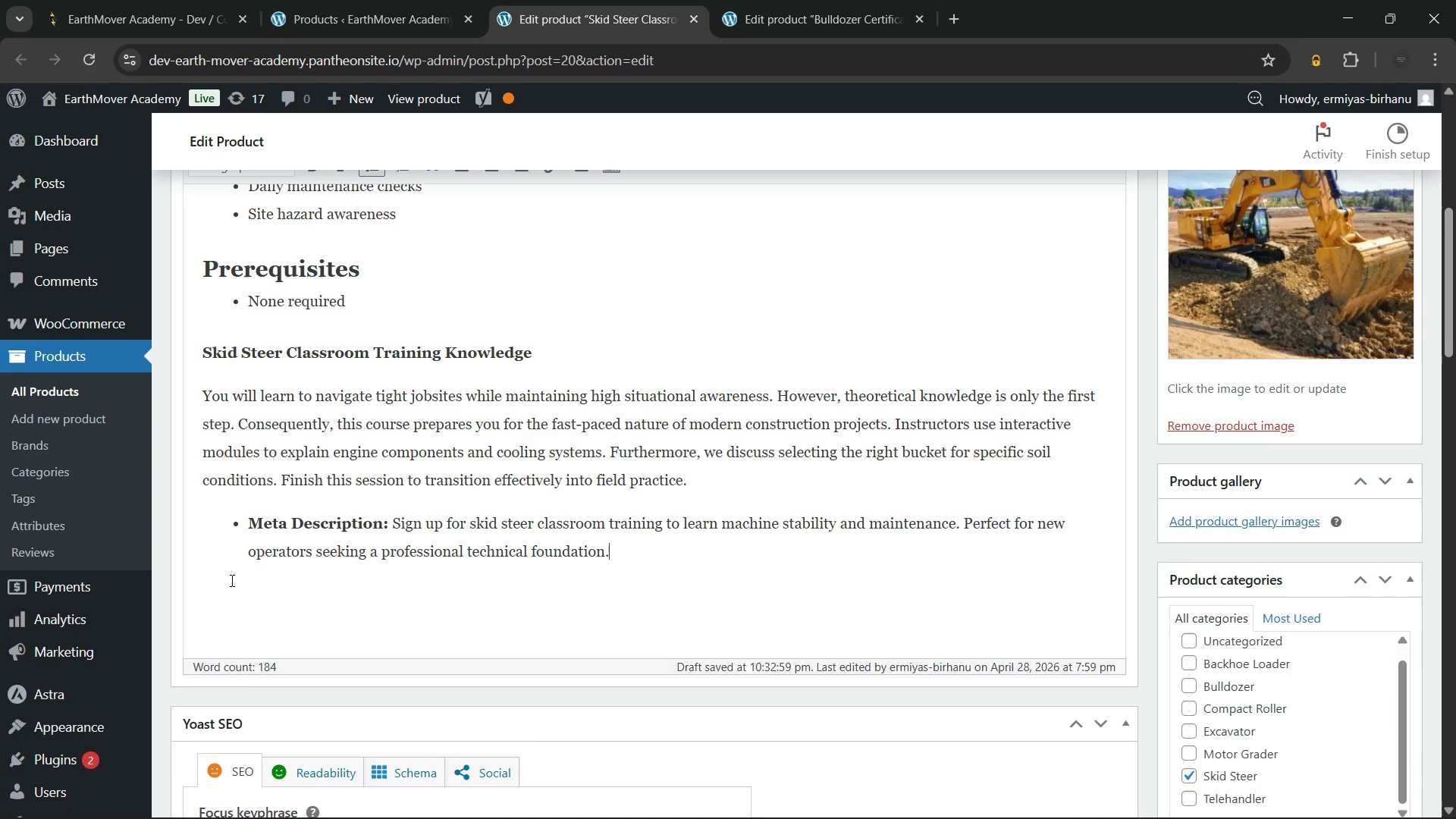 
key(Backspace)
 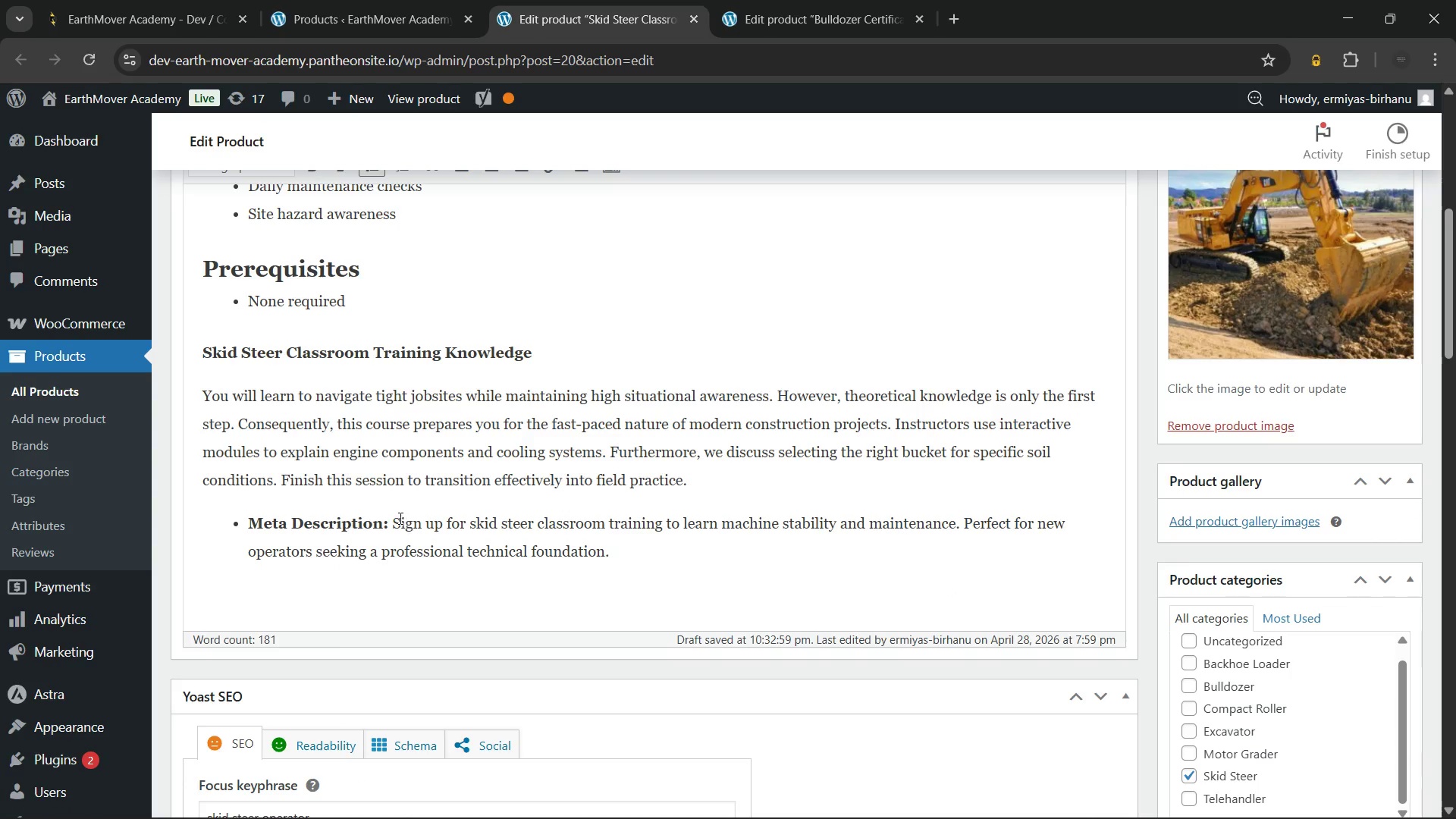 
left_click_drag(start_coordinate=[391, 521], to_coordinate=[629, 541])
 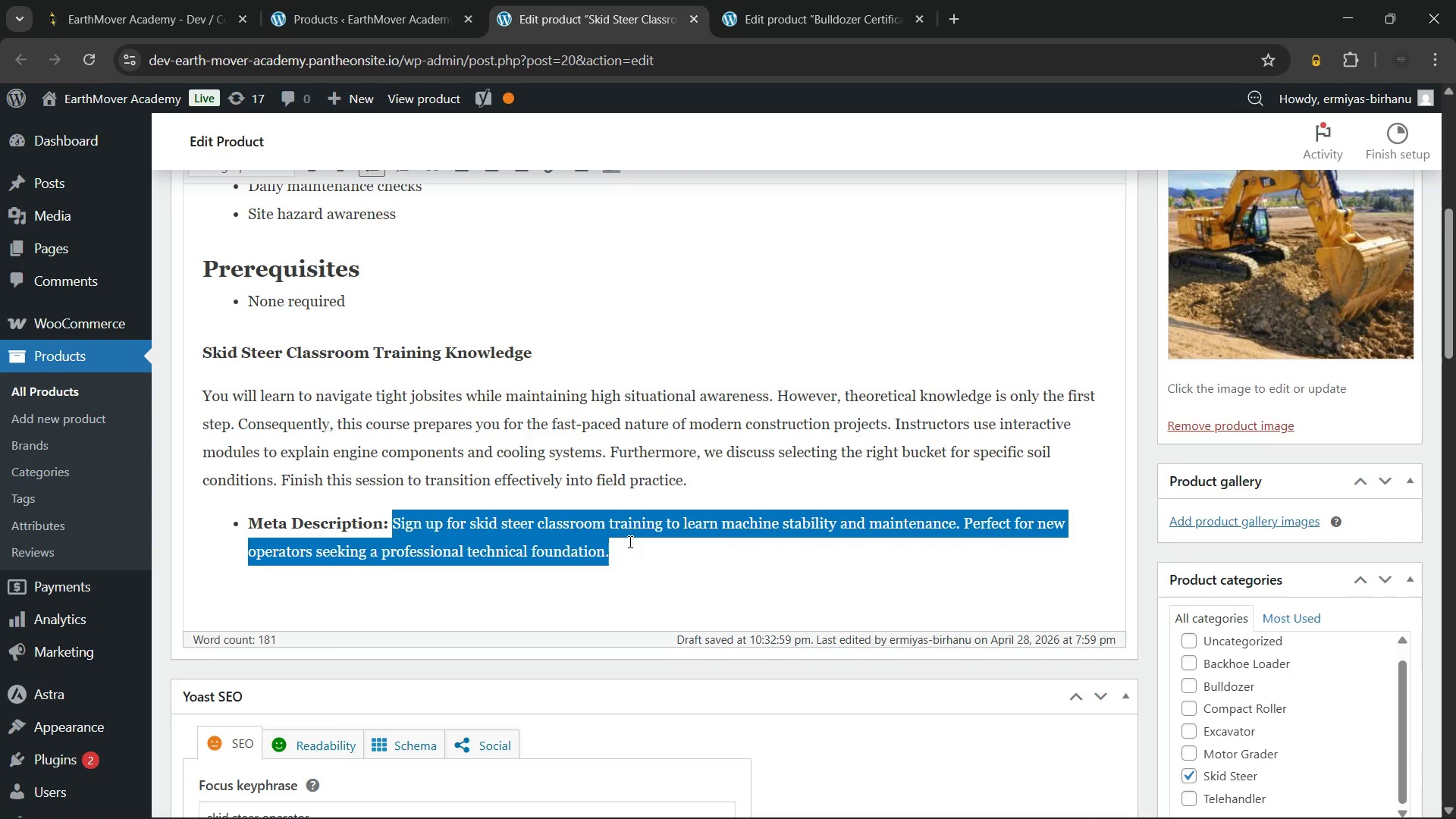 
key(Control+ControlLeft)
 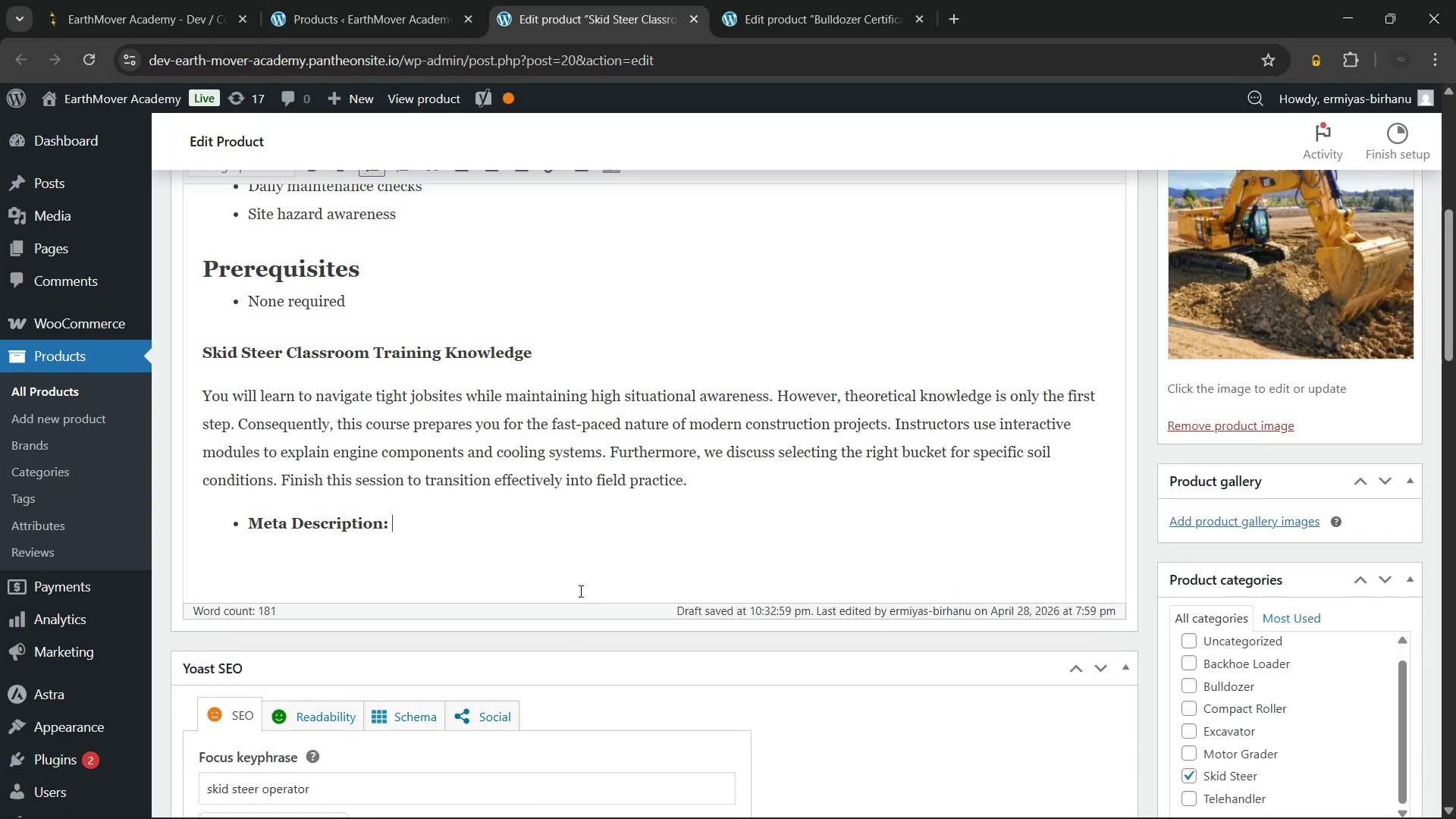 
key(Control+X)
 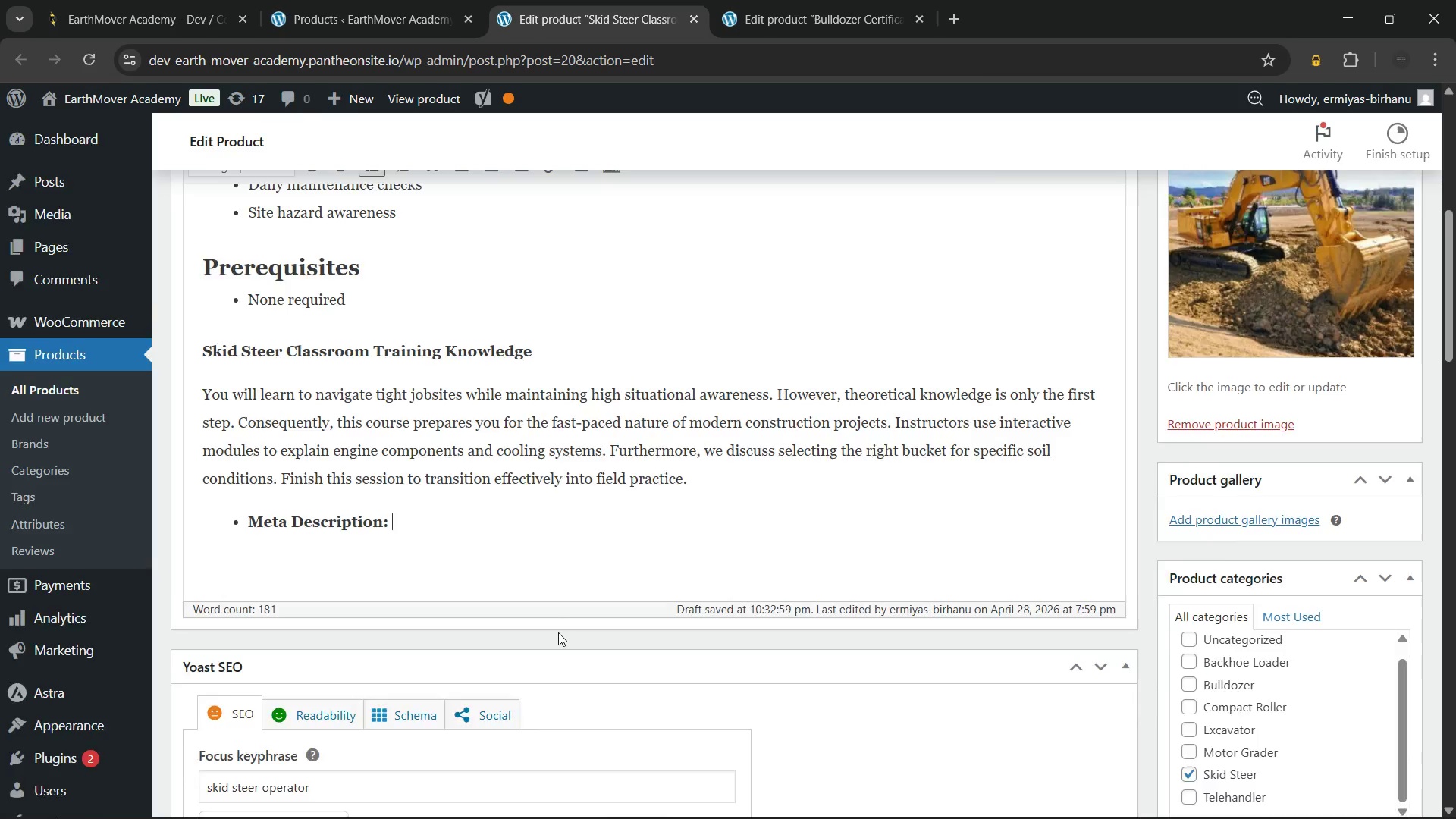 
scroll: coordinate [558, 632], scroll_direction: down, amount: 10.0
 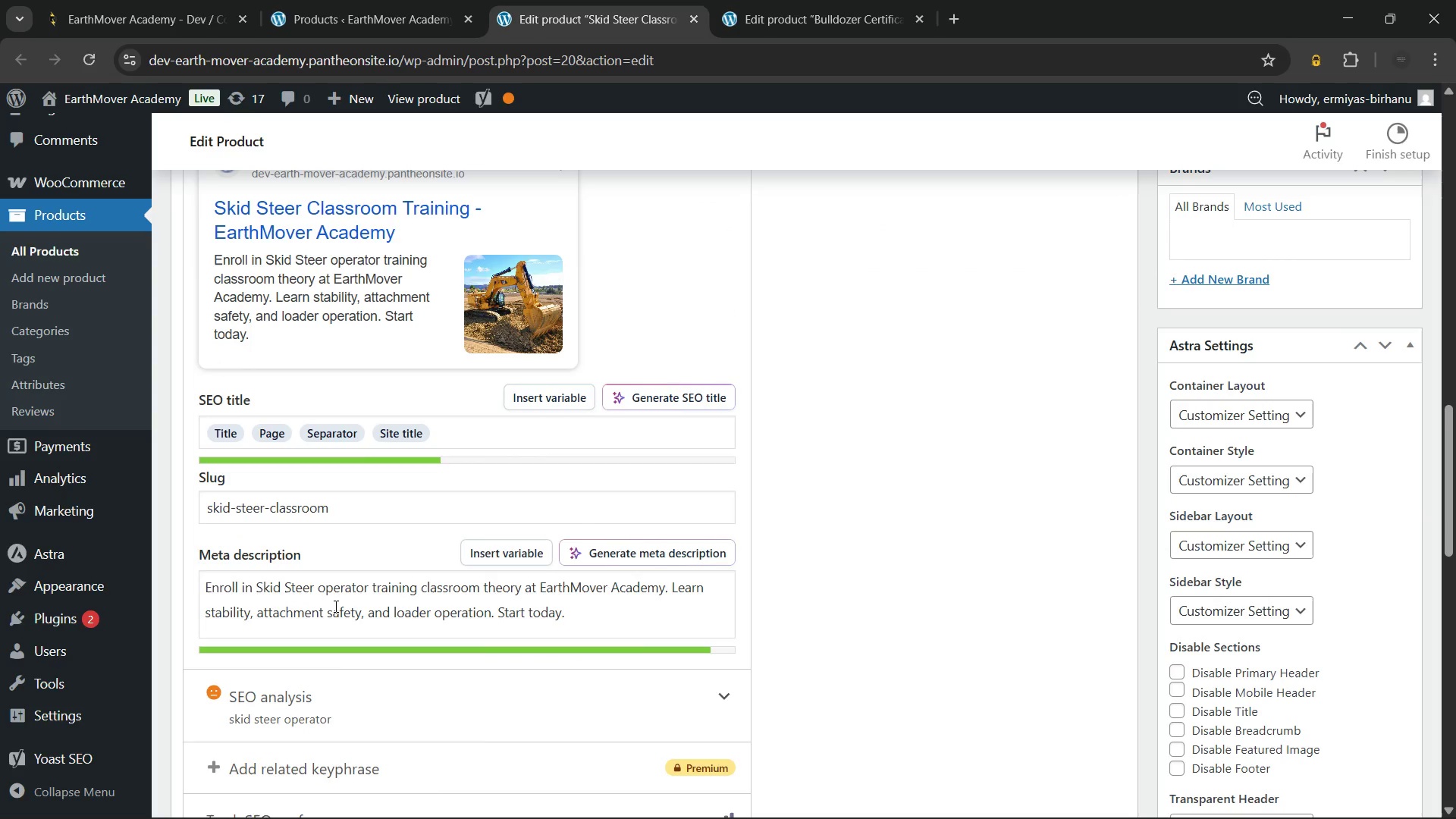 
left_click([334, 606])
 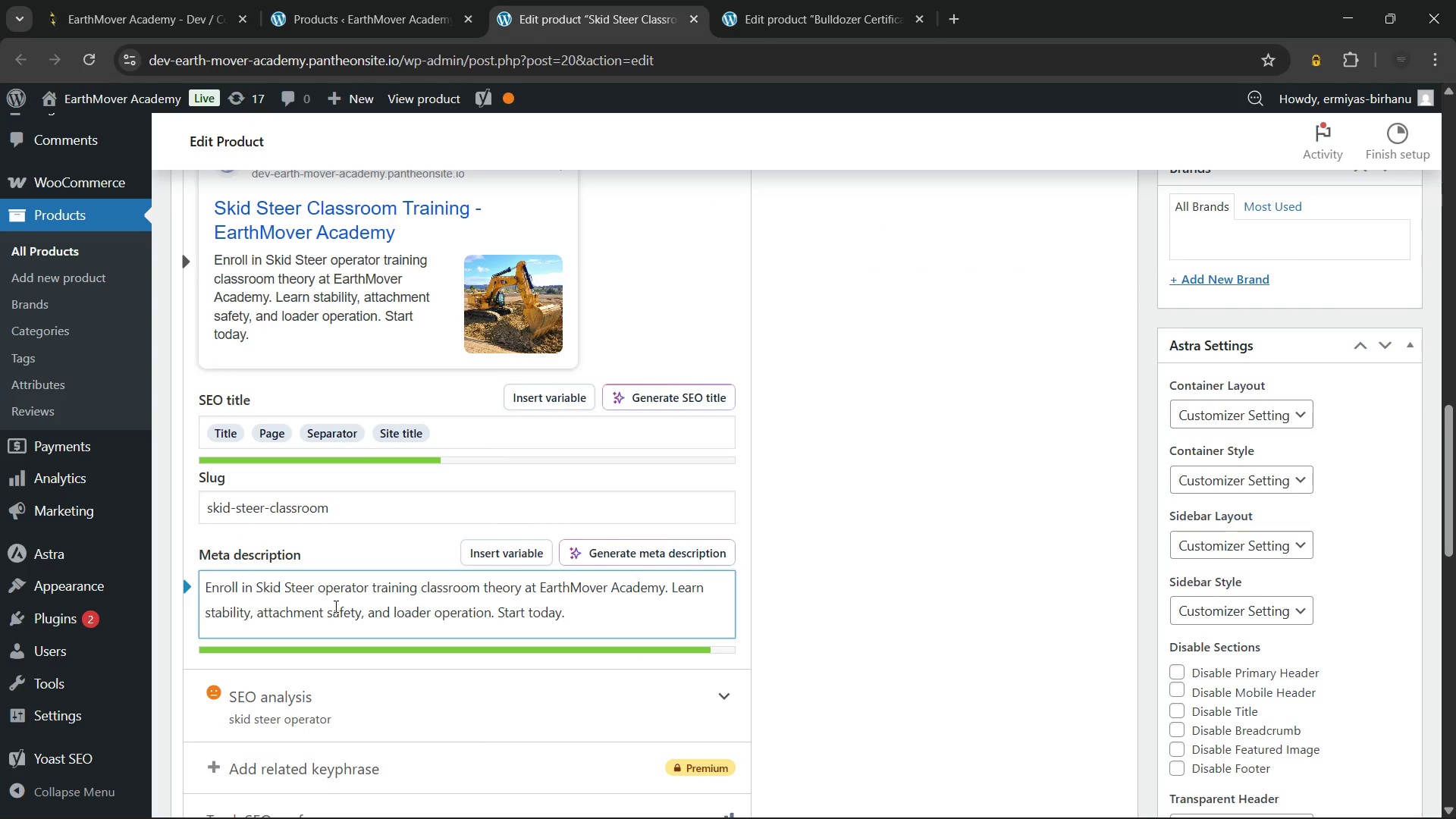 
key(Control+A)
 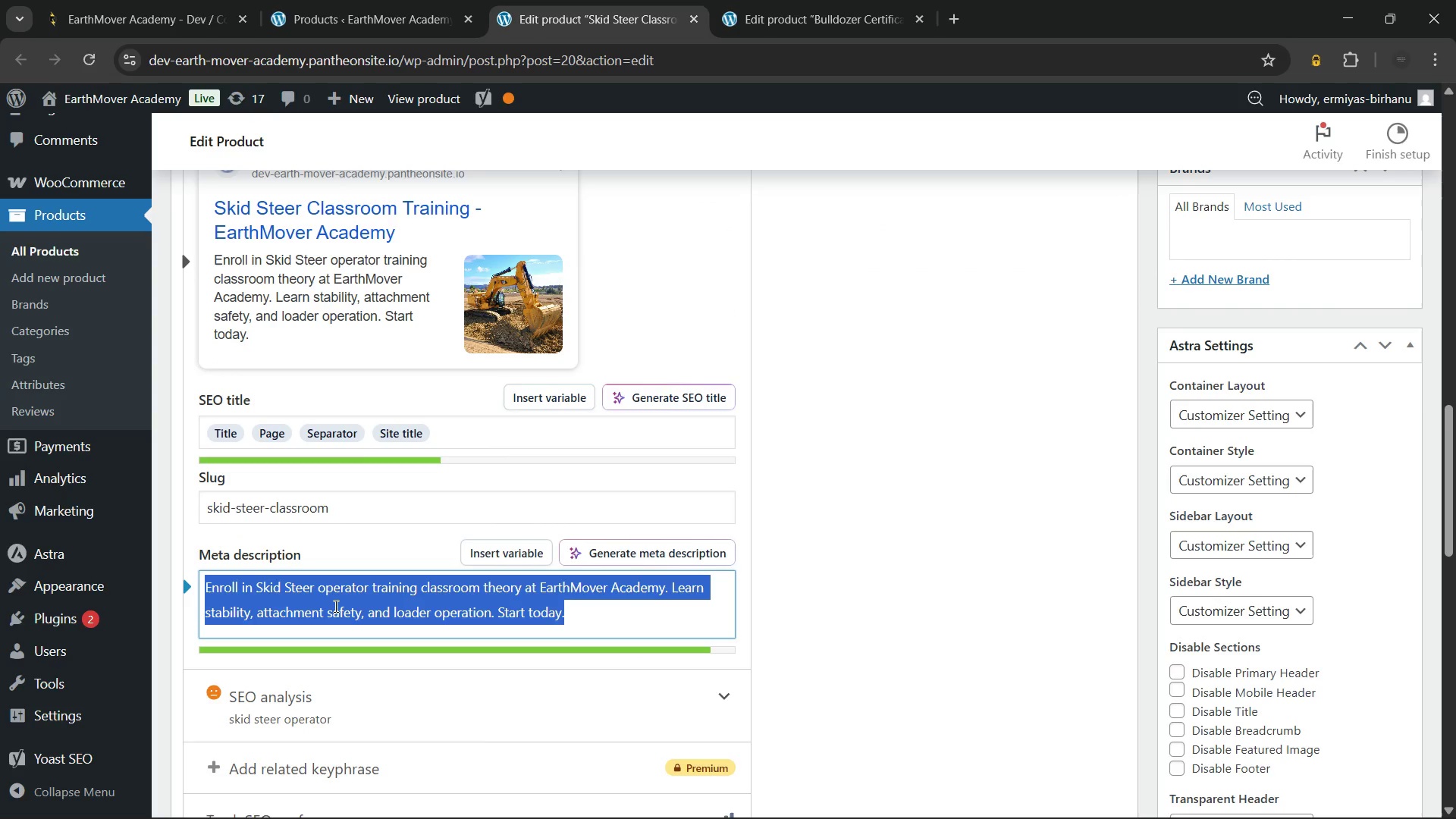 
key(Control+V)
 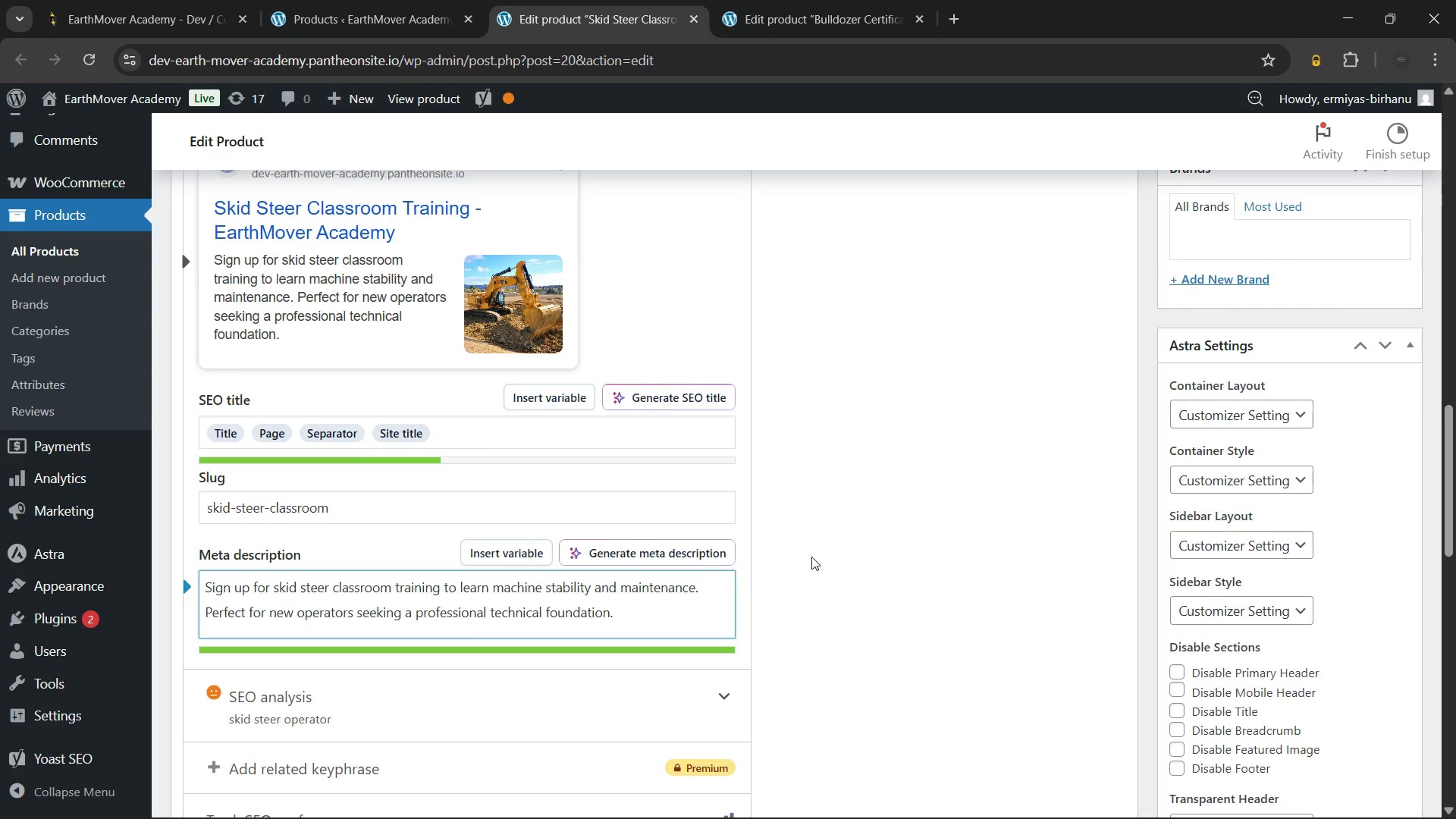 
scroll: coordinate [840, 544], scroll_direction: up, amount: 9.0
 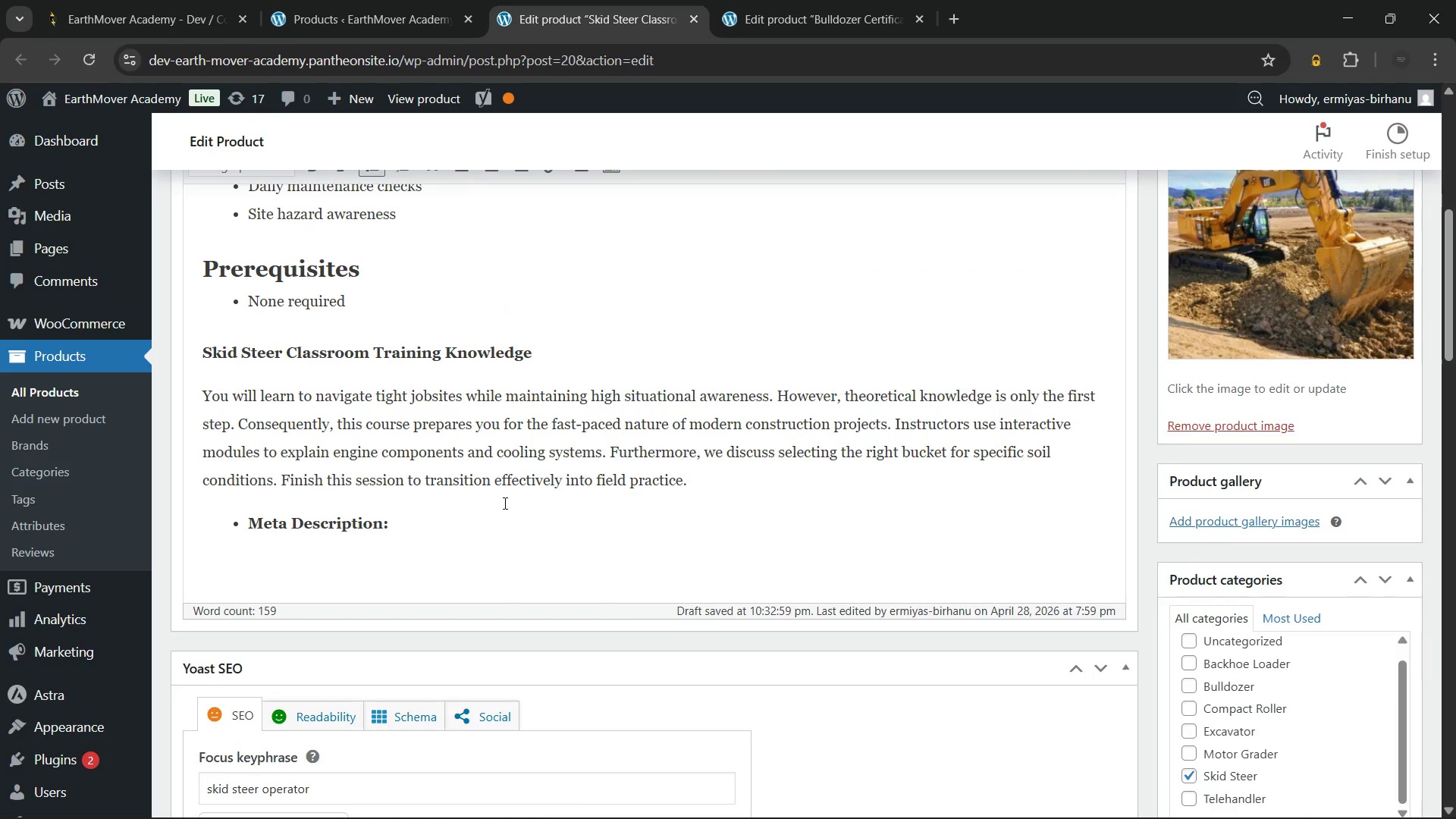 
left_click([497, 507])
 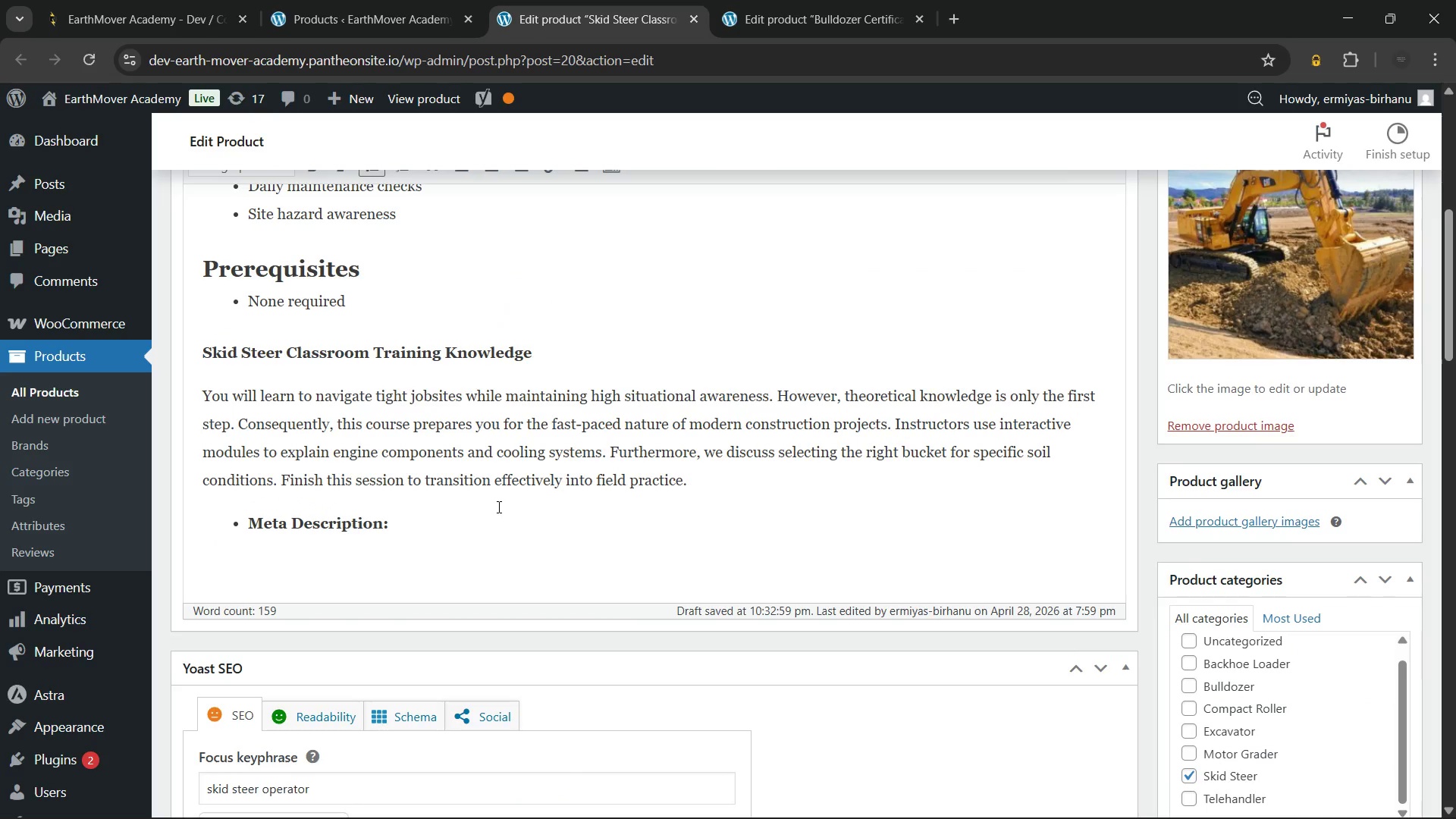 
hold_key(key=Backspace, duration=0.89)
 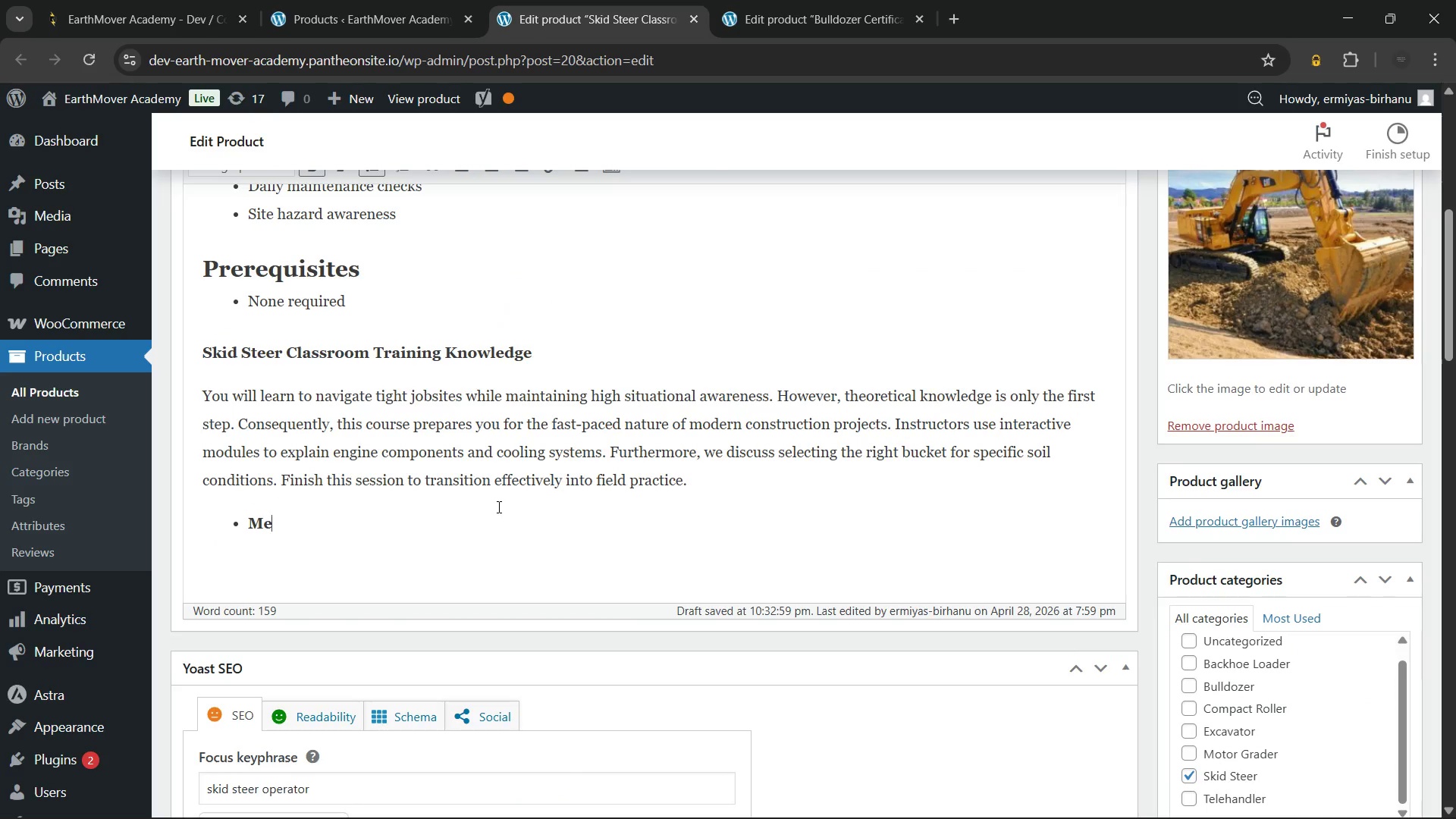 
key(Backspace)
 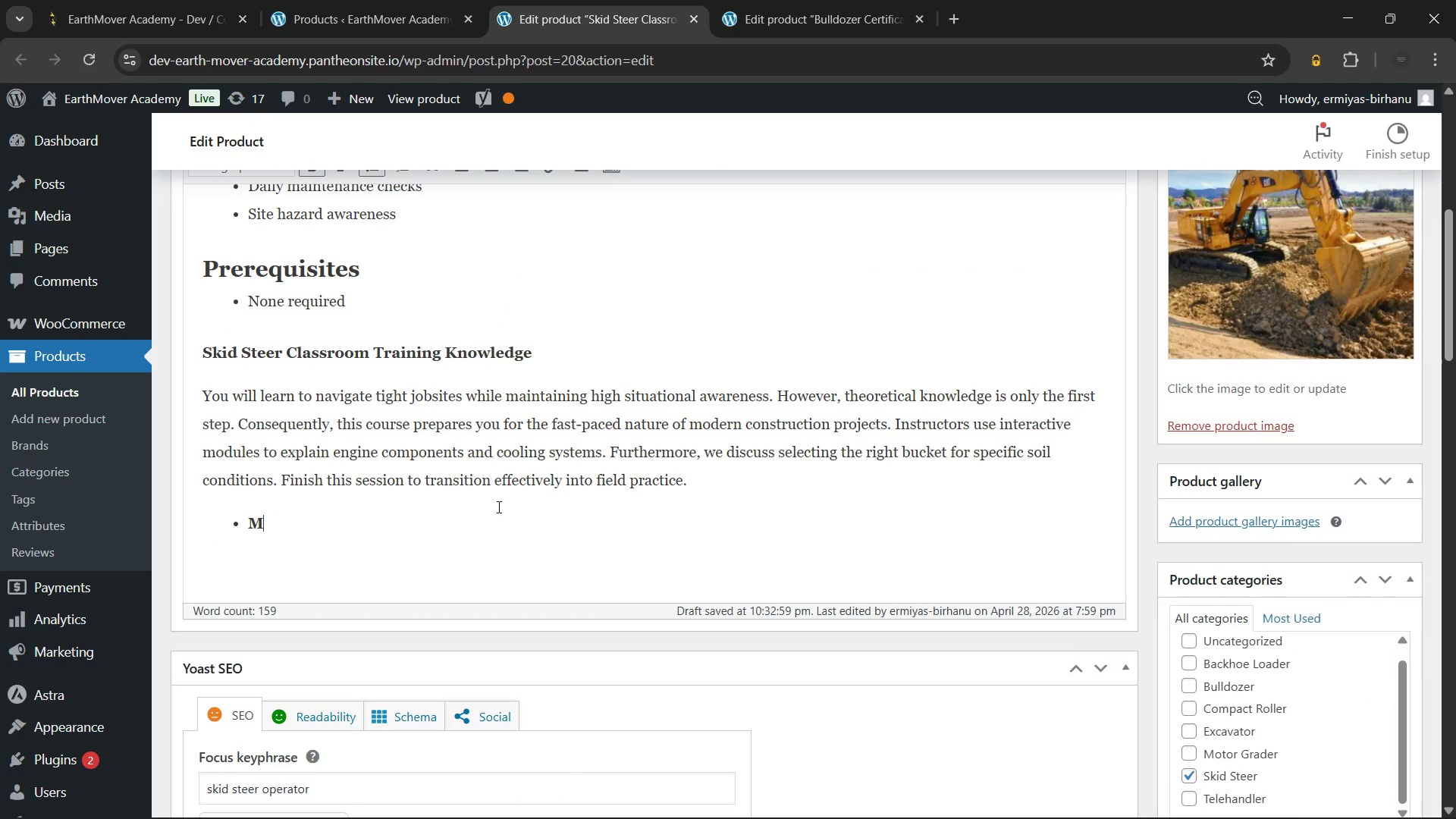 
key(Backspace)
 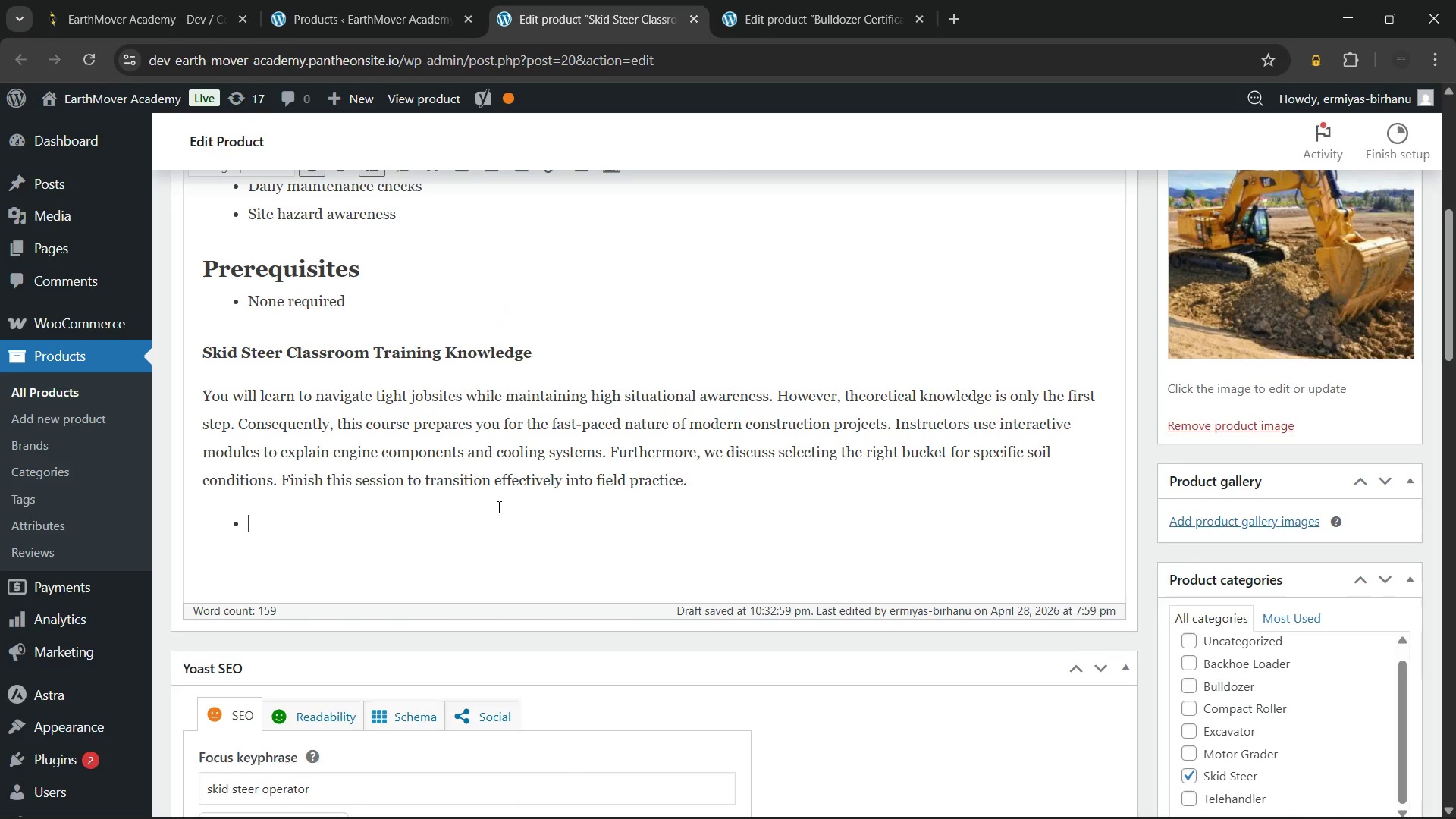 
key(Backspace)
 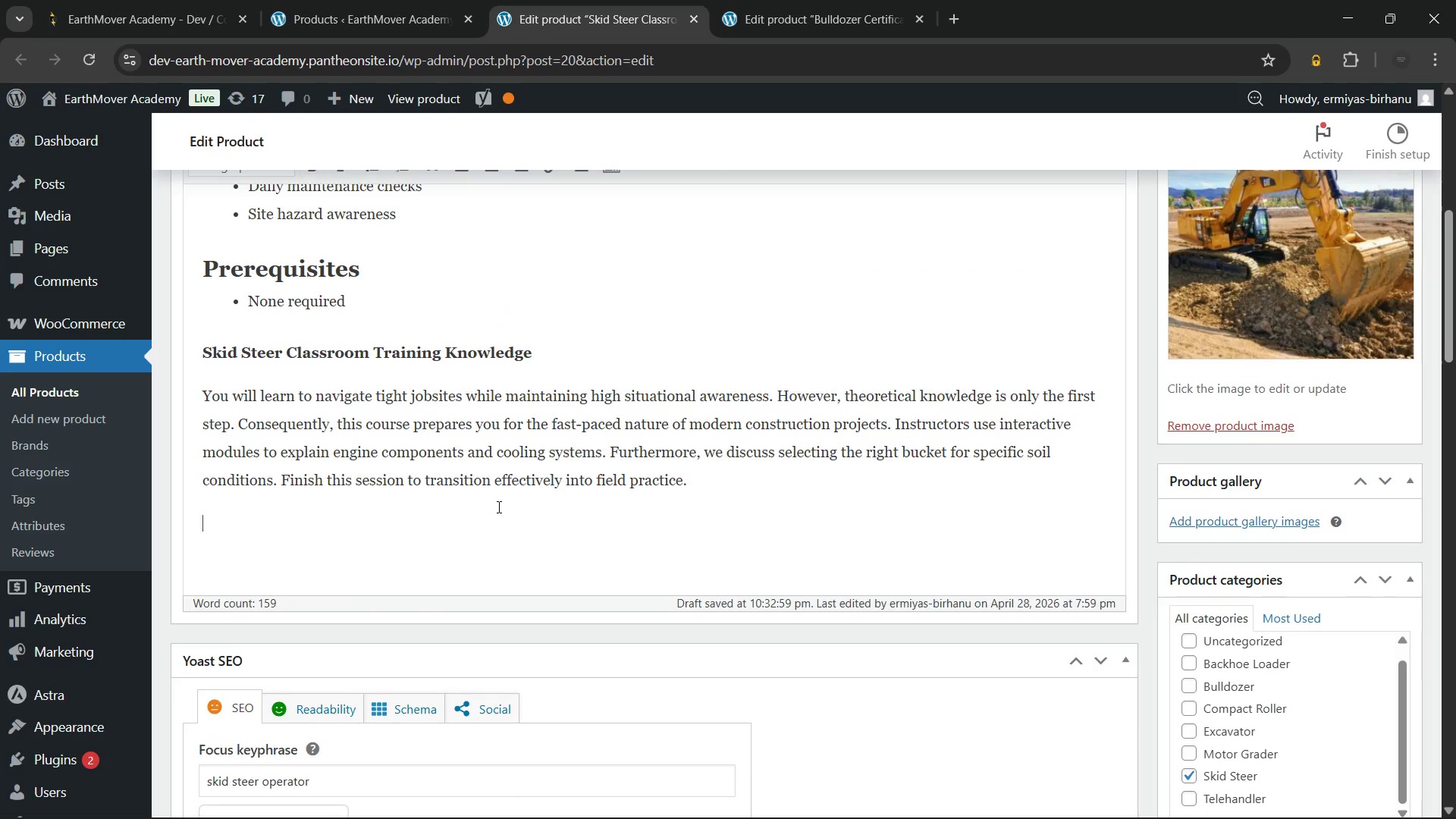 
key(Backspace)
 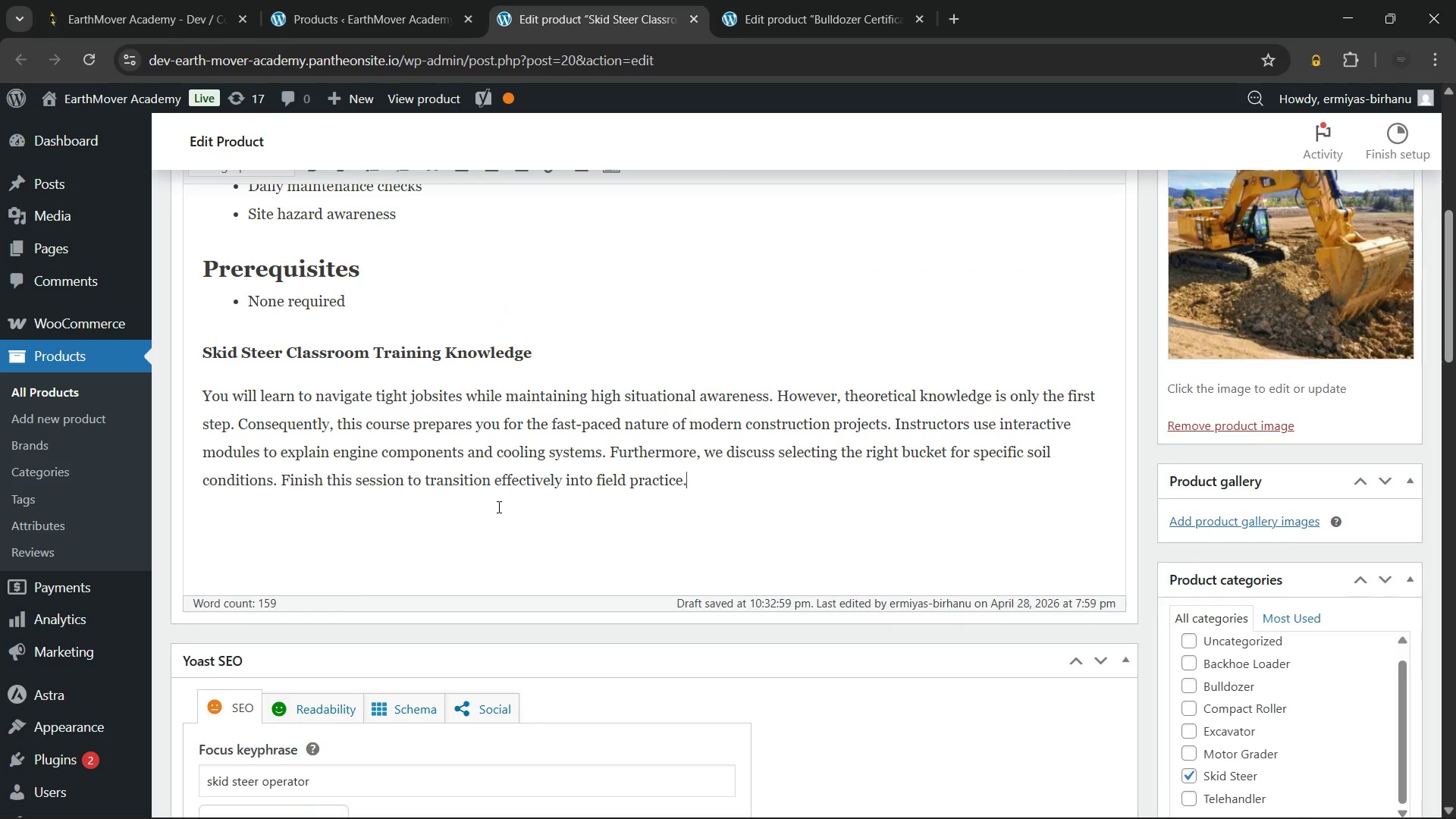 
key(Backspace)
 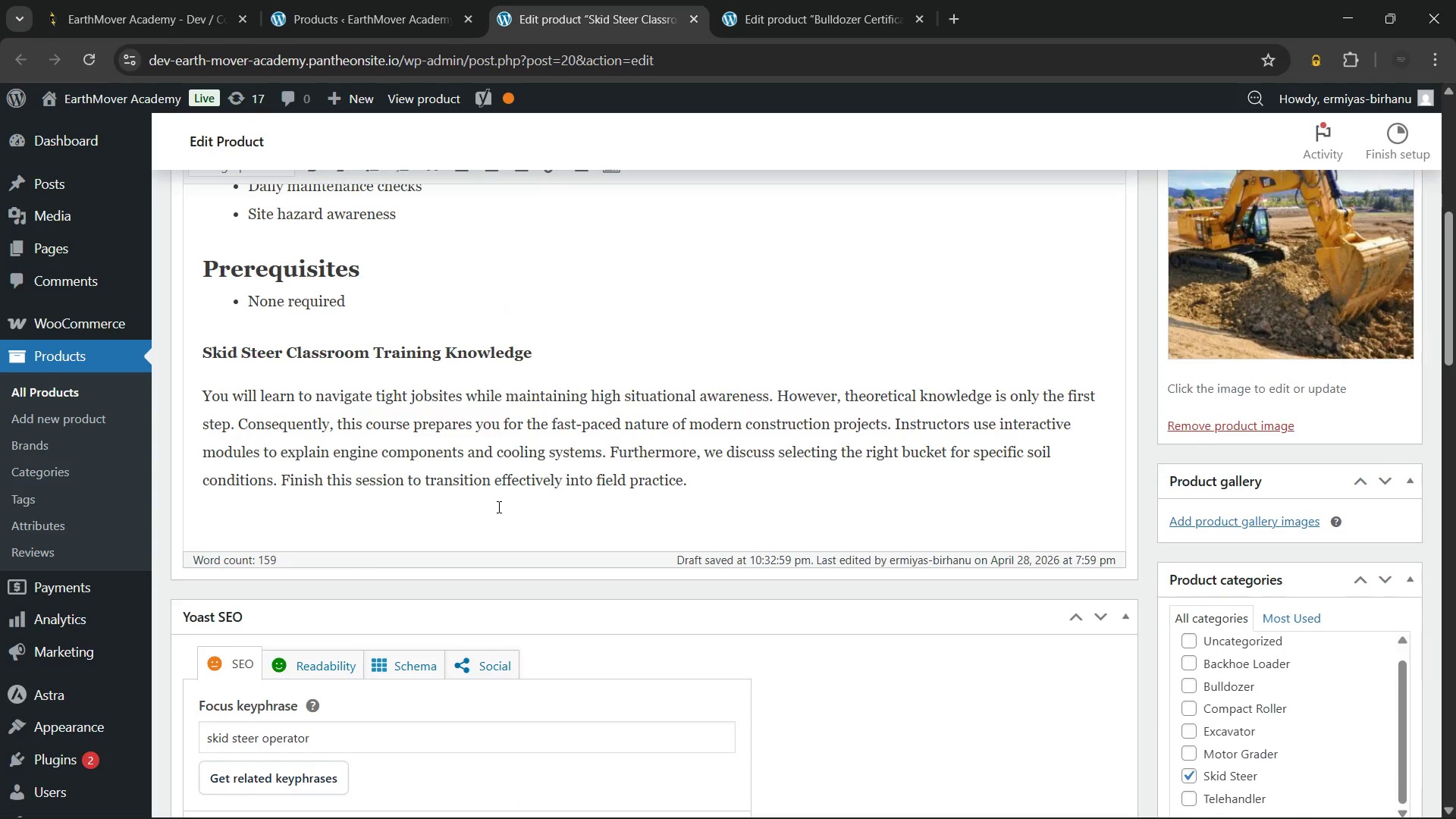 
scroll: coordinate [497, 507], scroll_direction: up, amount: 7.0
 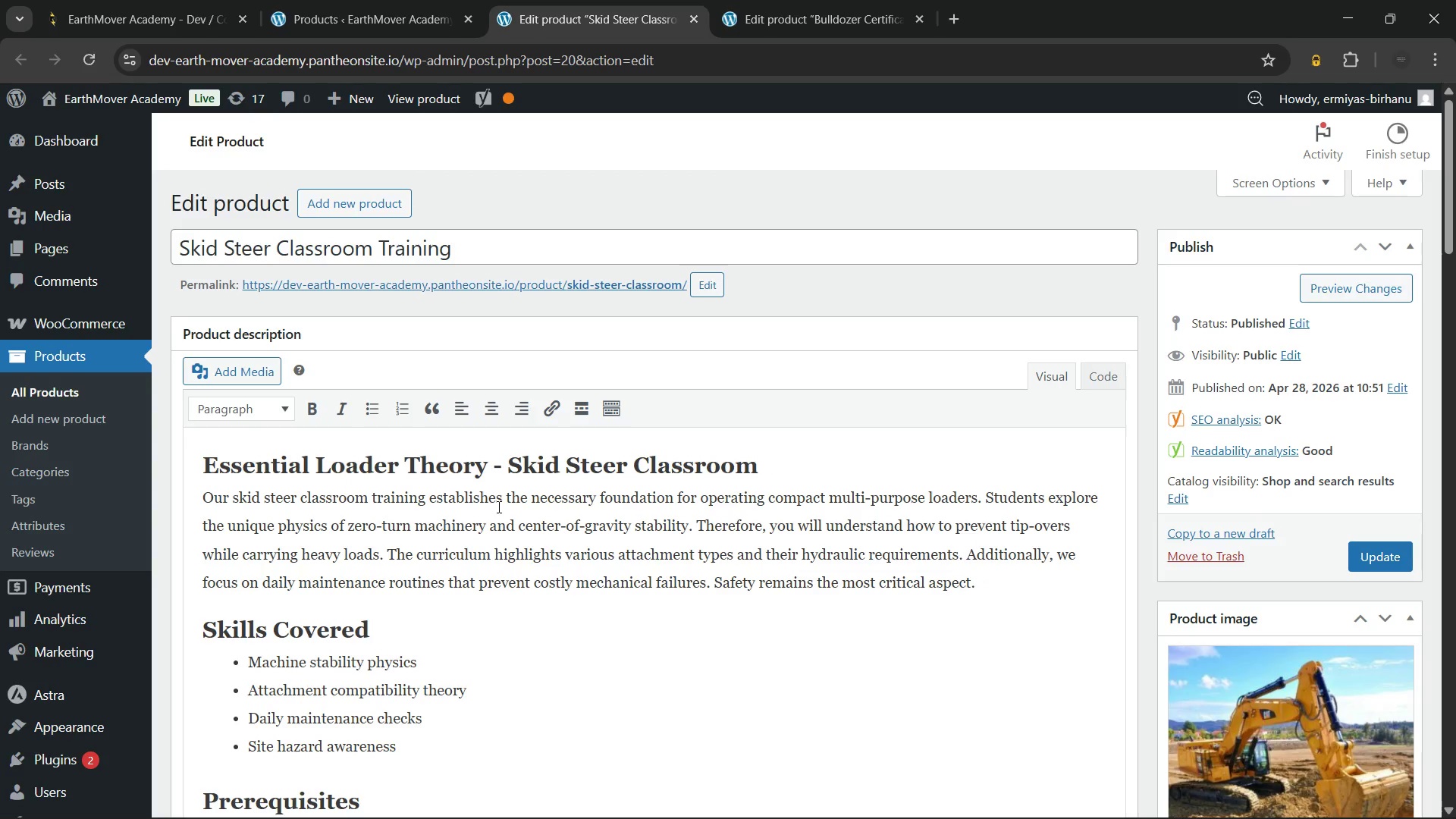 
scroll: coordinate [1129, 704], scroll_direction: down, amount: 8.0
 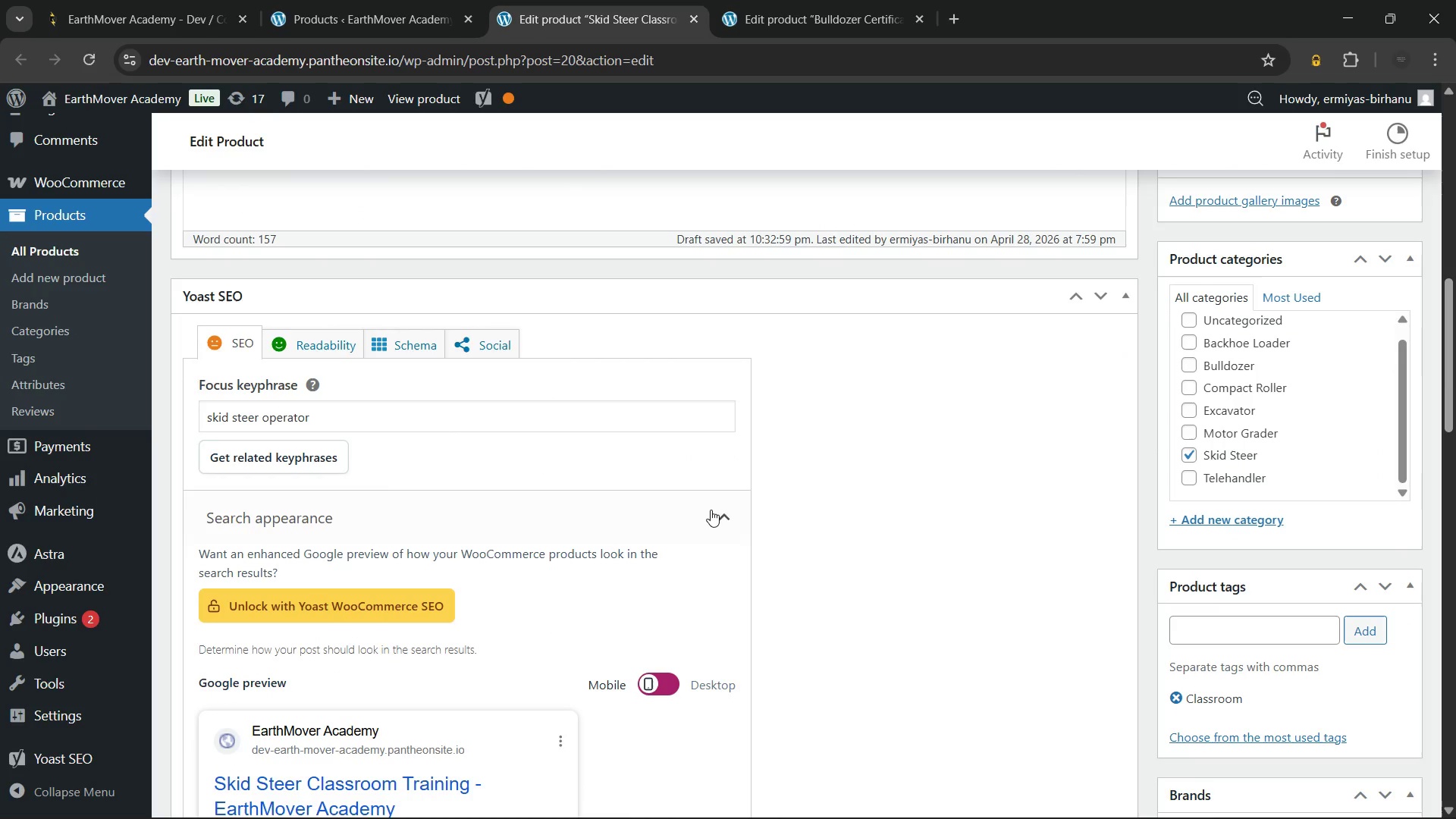 
scroll: coordinate [708, 503], scroll_direction: up, amount: 3.0
 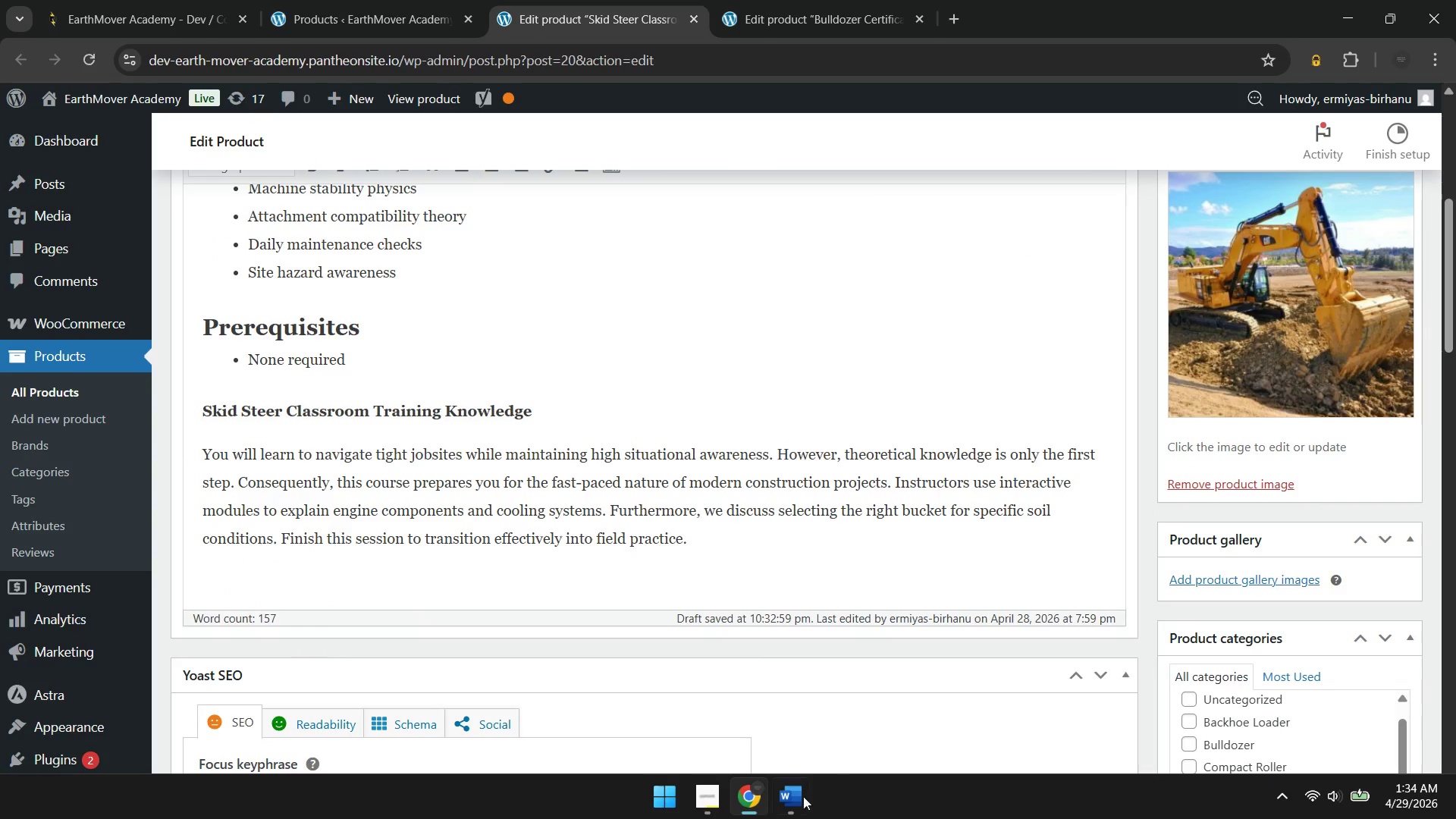 
left_click([775, 802])
 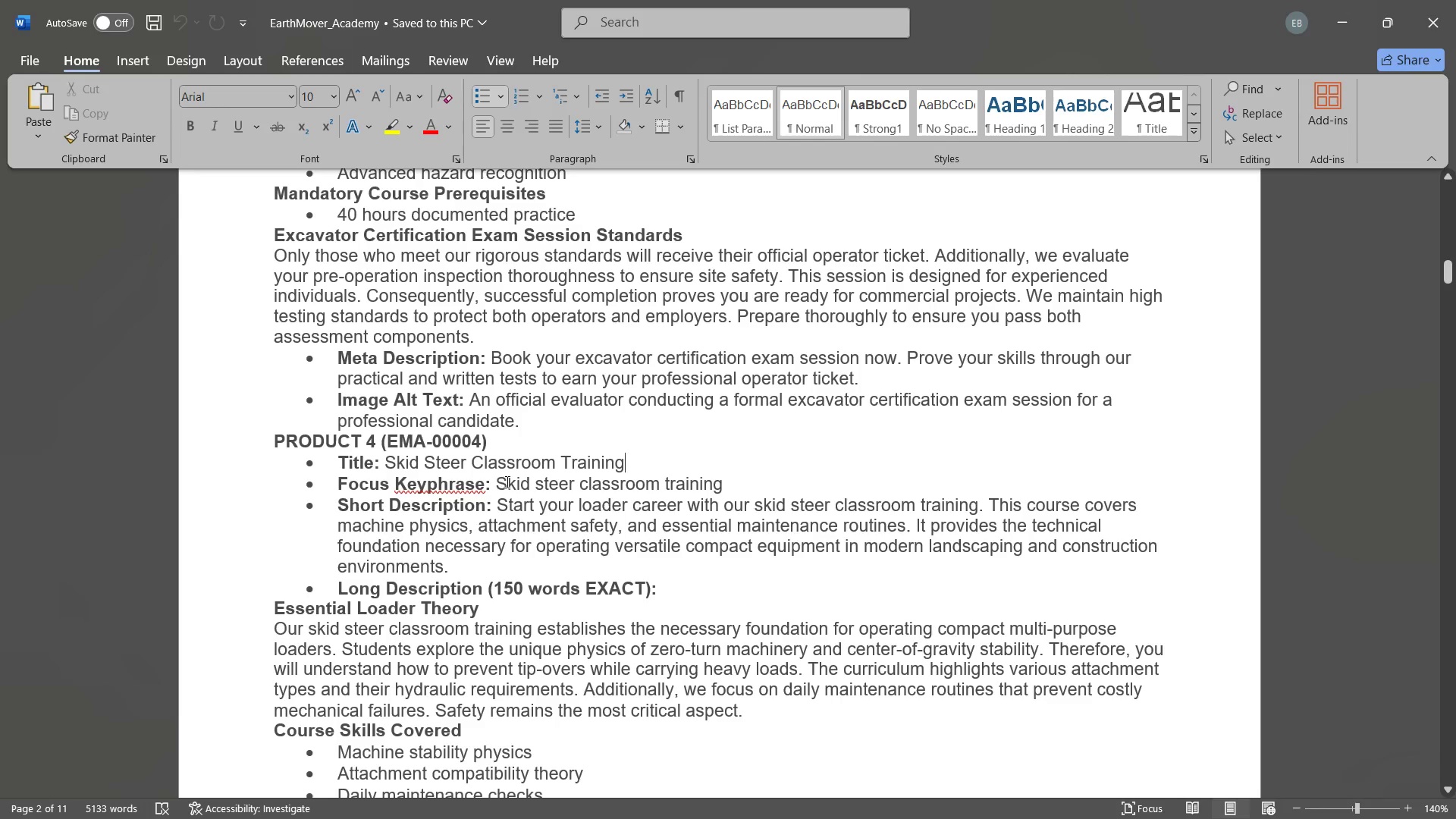 
left_click_drag(start_coordinate=[494, 485], to_coordinate=[793, 485])
 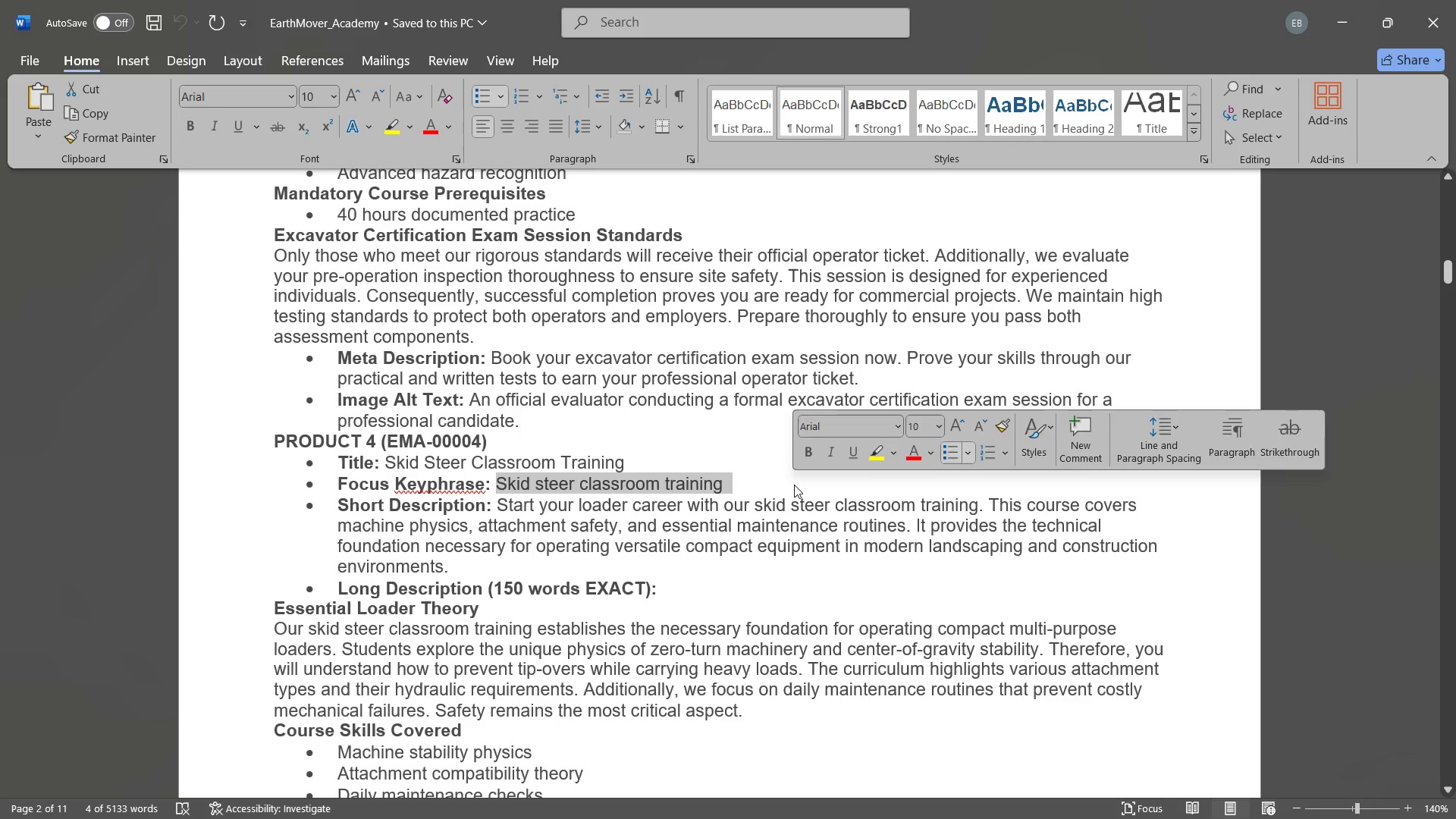 
key(Control+C)
 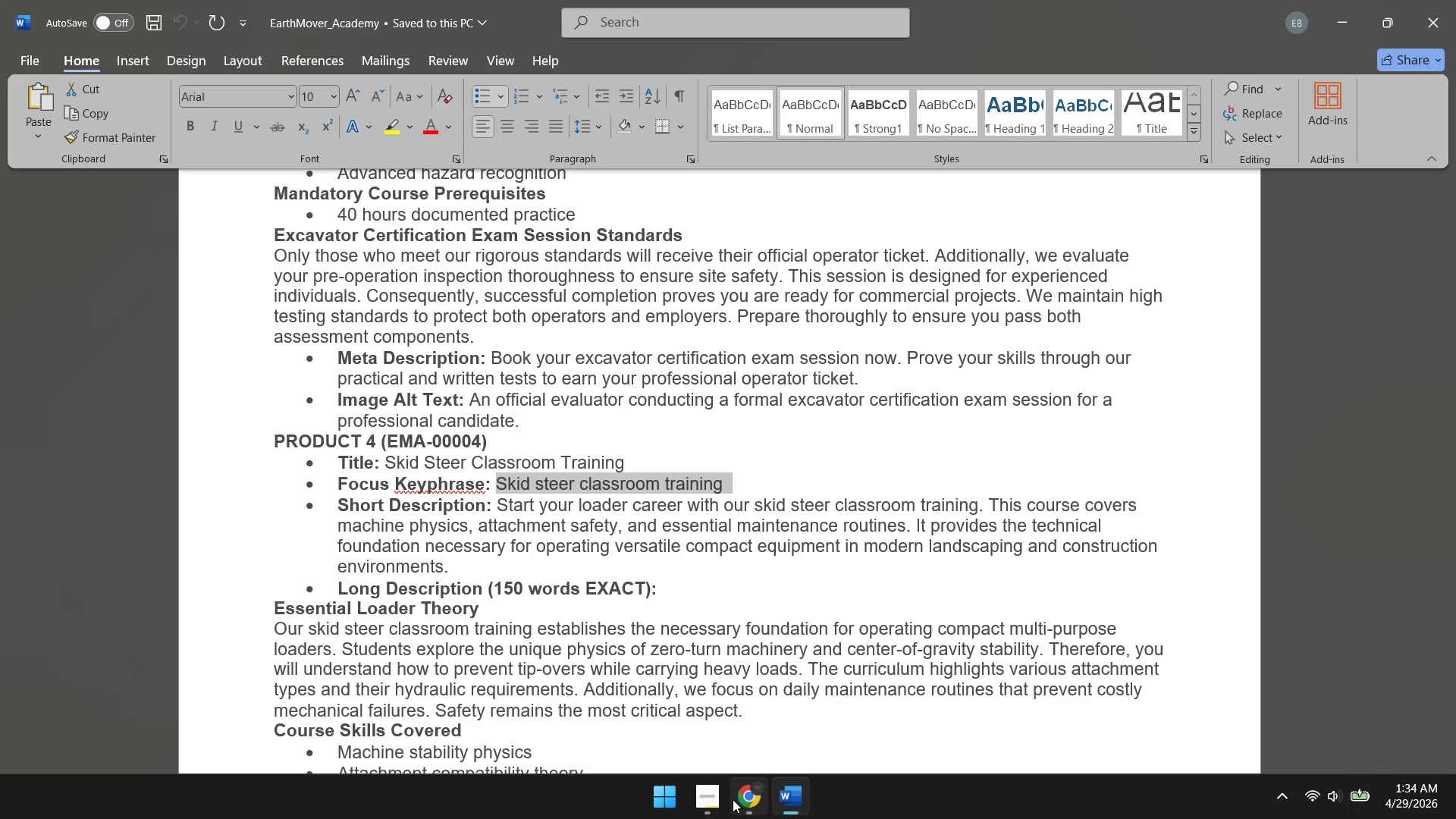 
left_click([732, 799])
 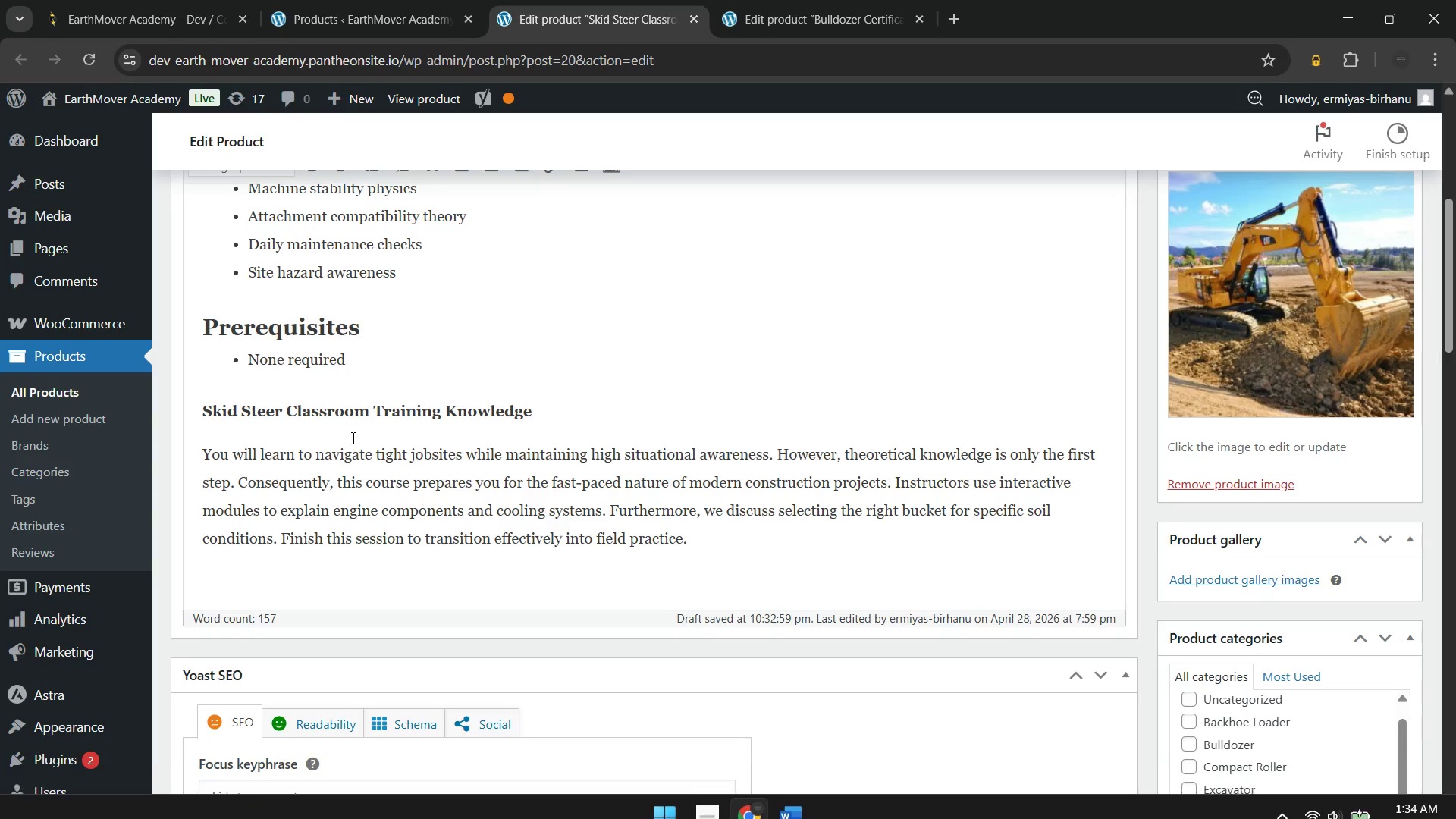 
scroll: coordinate [352, 438], scroll_direction: down, amount: 2.0
 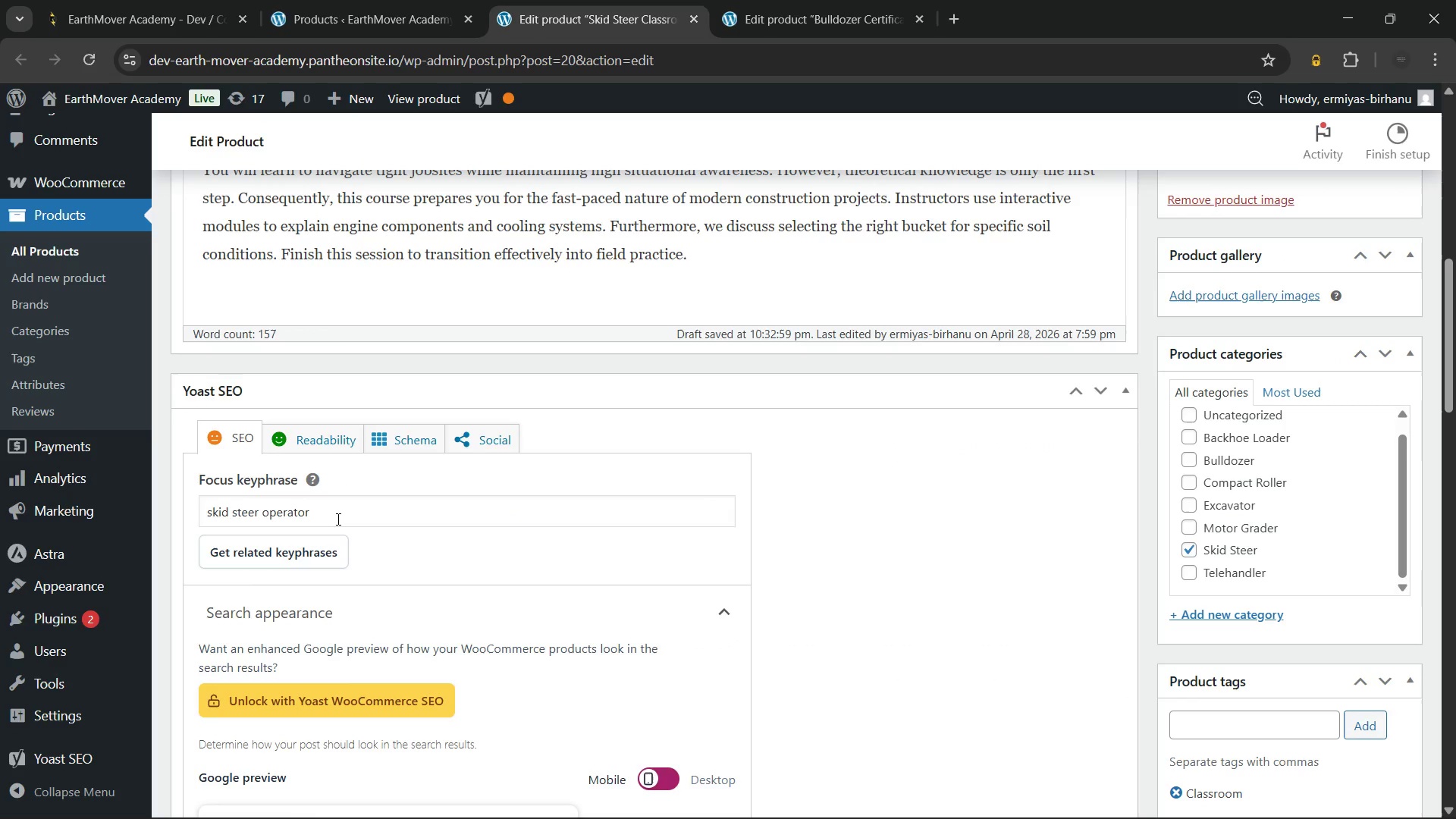 
left_click([337, 519])
 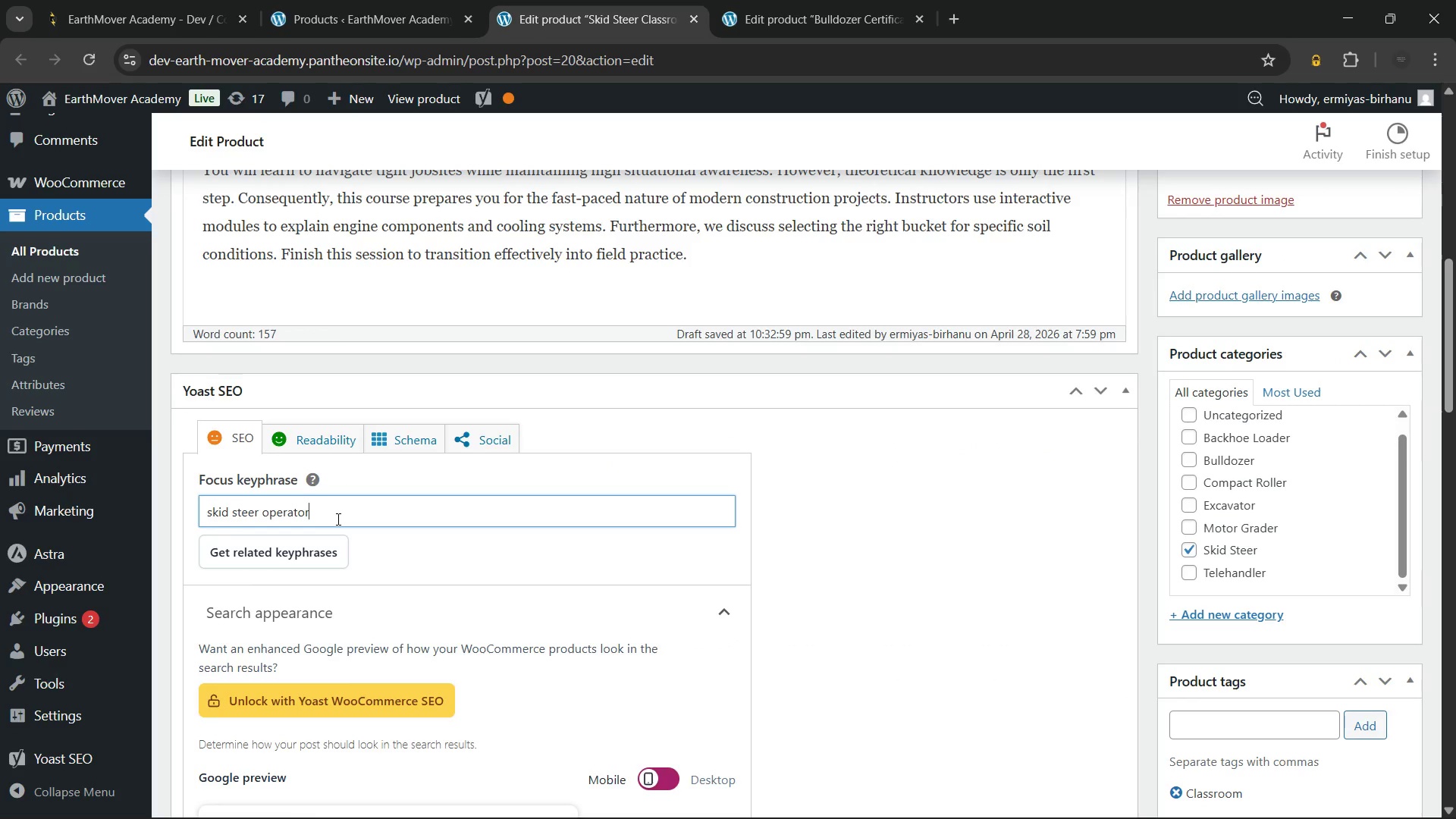 
key(Control+A)
 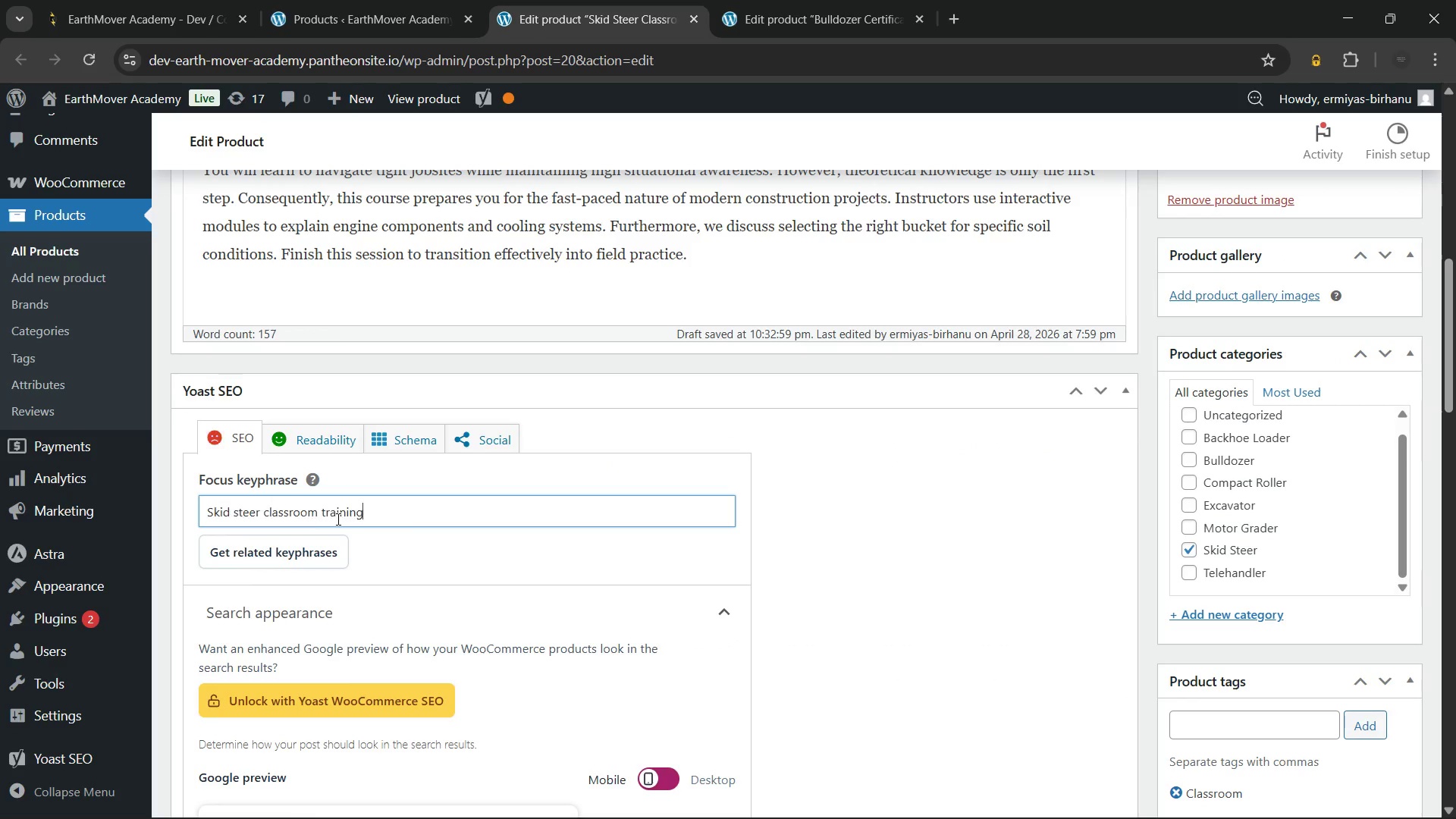 
key(Control+V)
 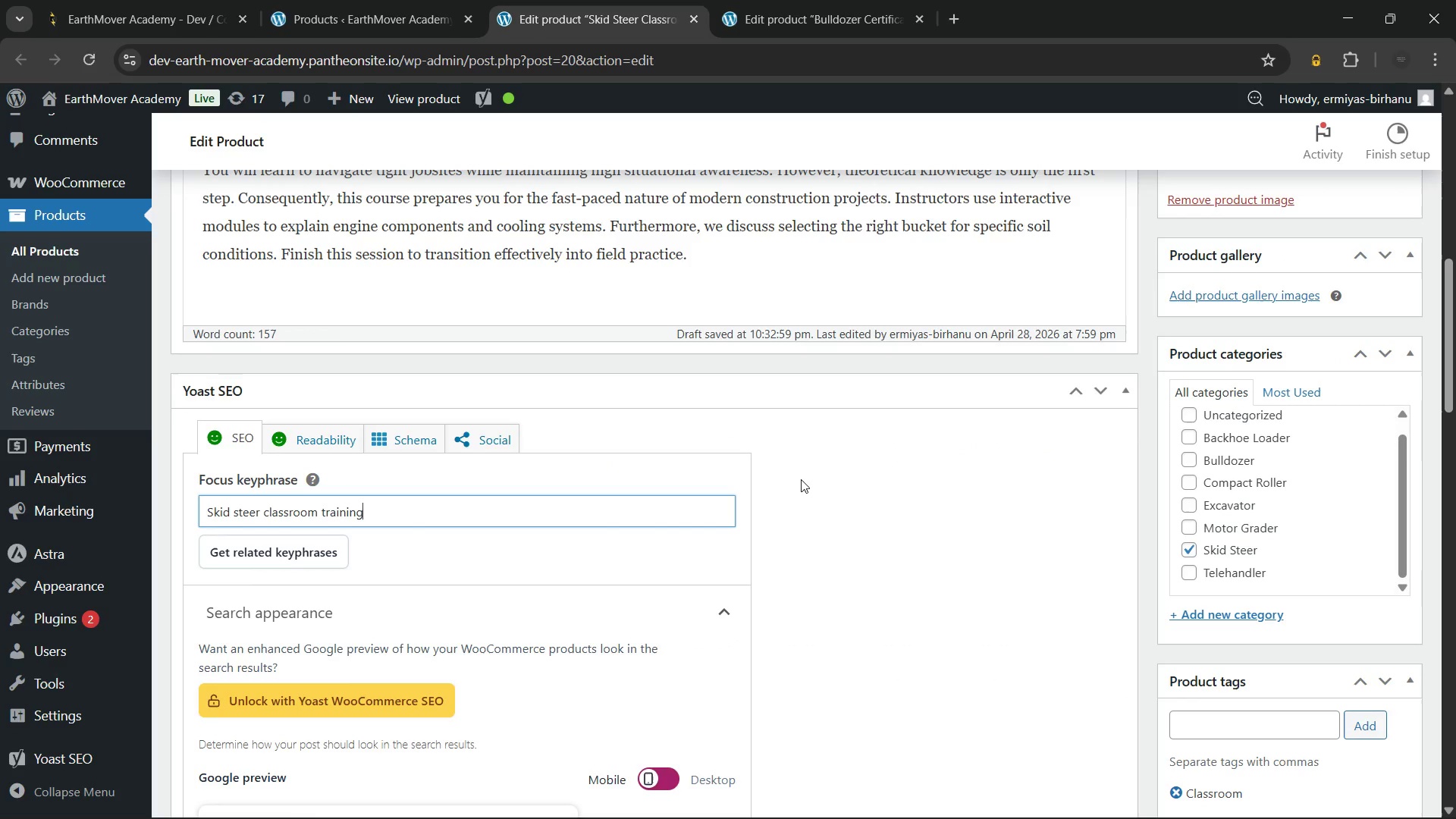 
left_click([846, 471])
 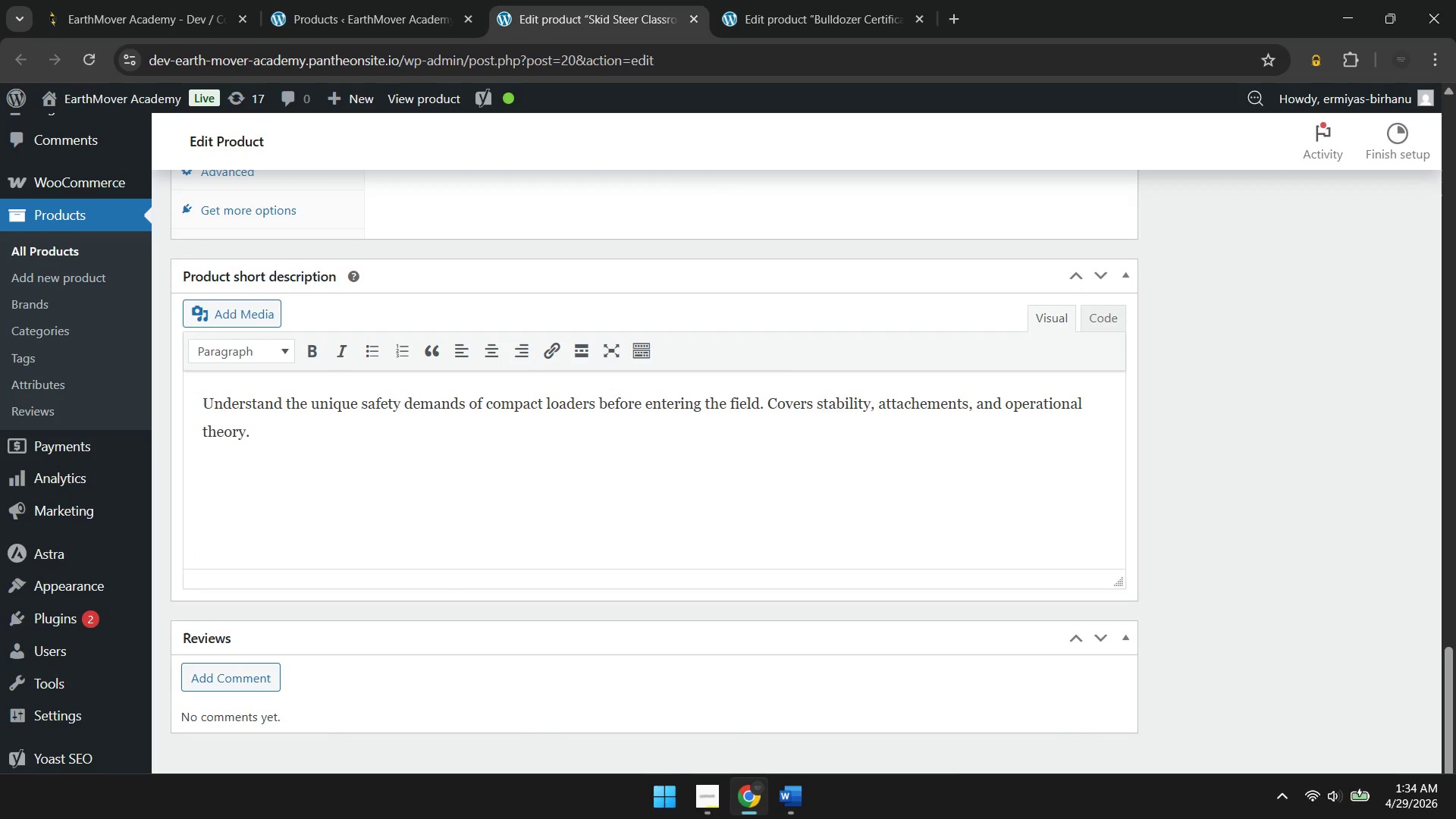 
wait(8.94)
 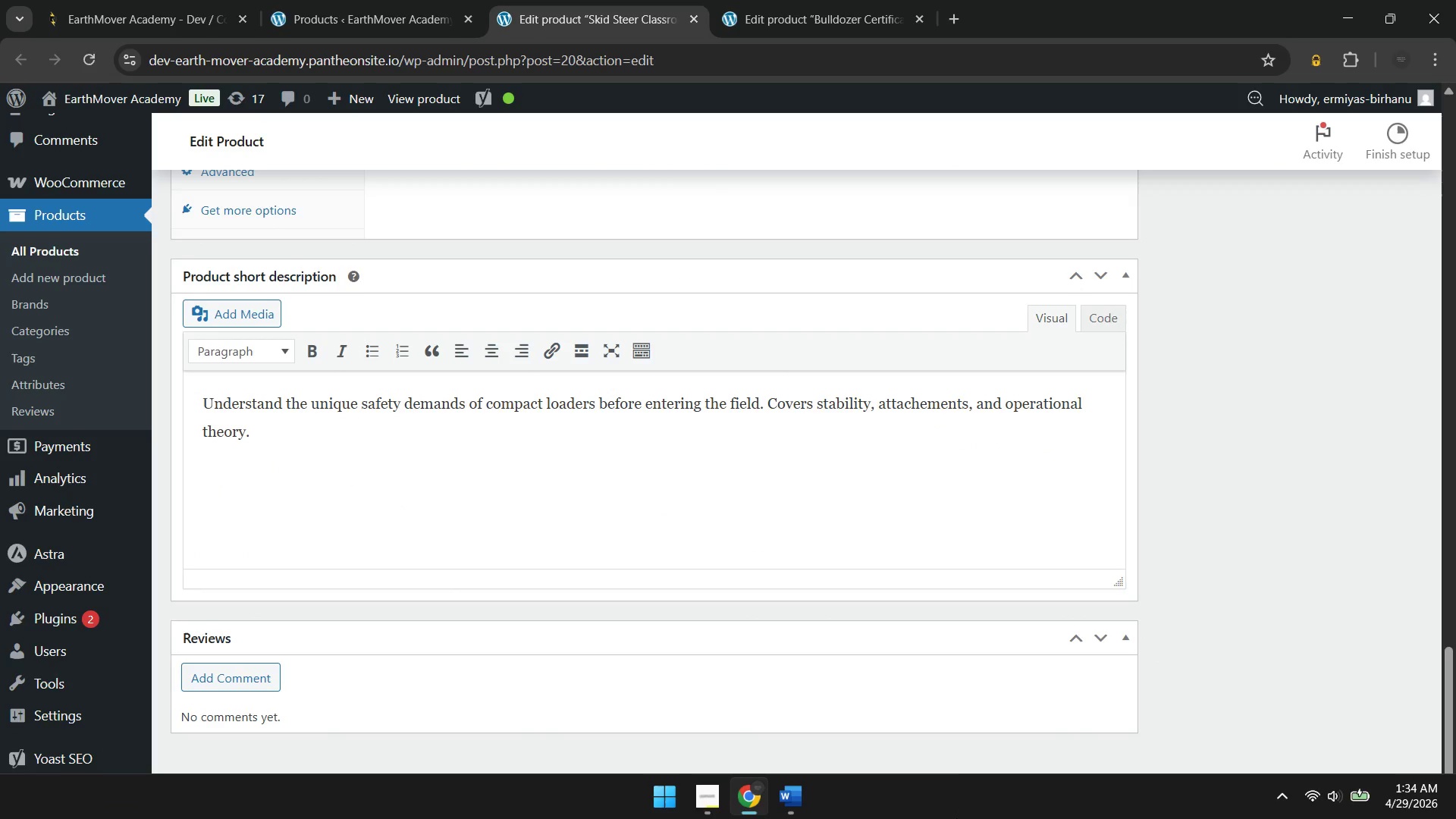 
scroll: coordinate [1021, 456], scroll_direction: up, amount: 30.0
 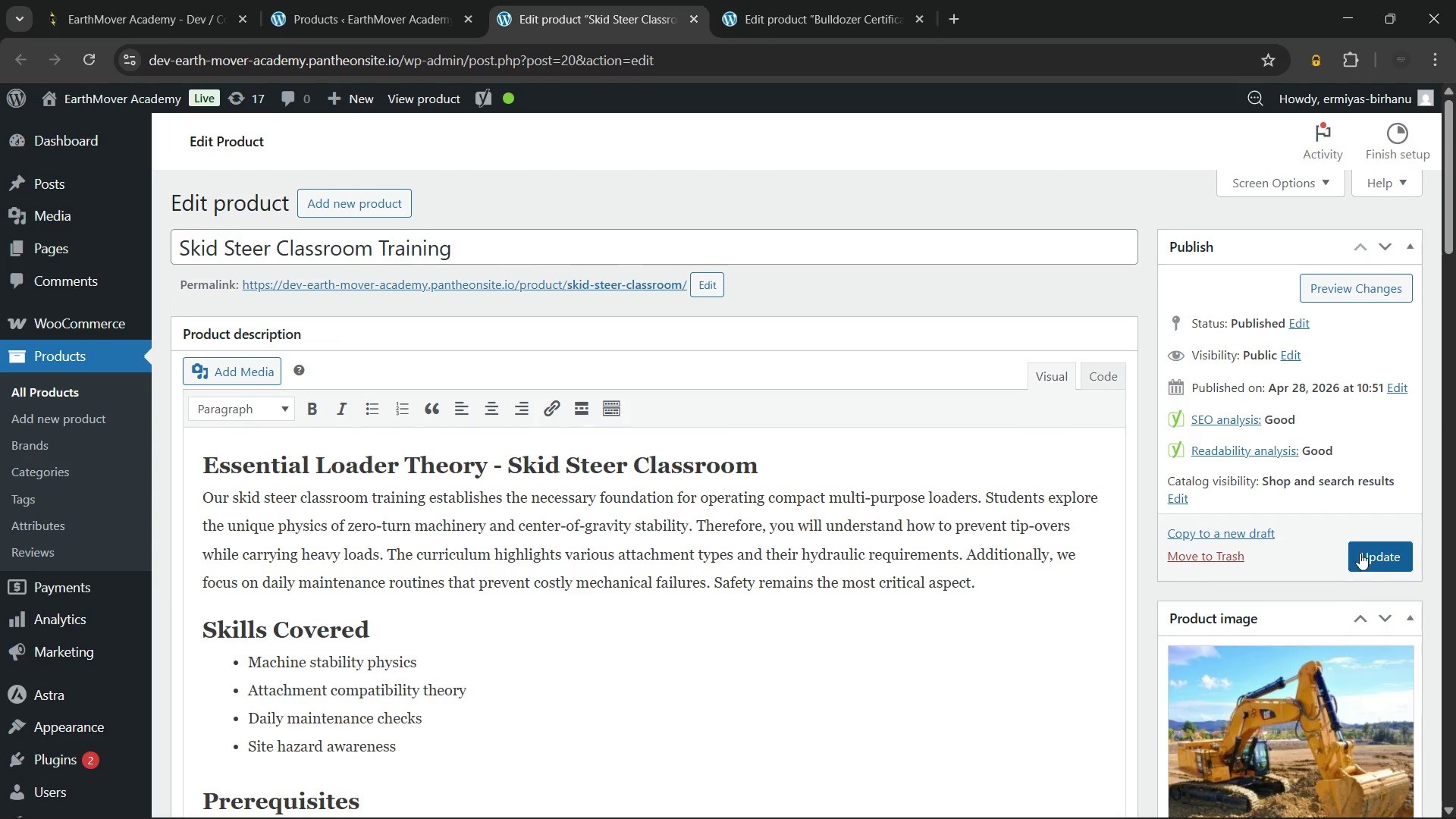 
left_click([1361, 550])
 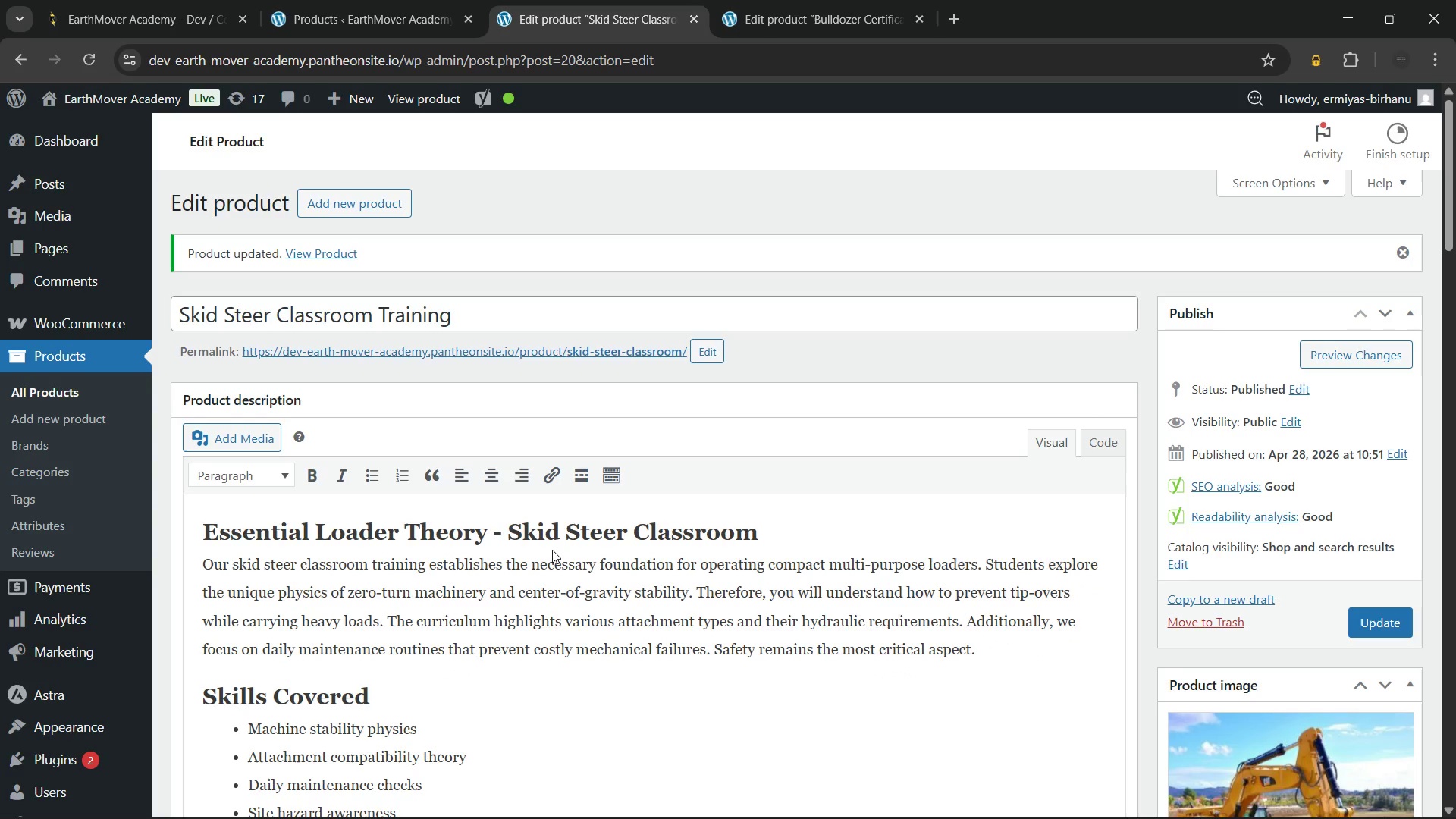 
wait(21.09)
 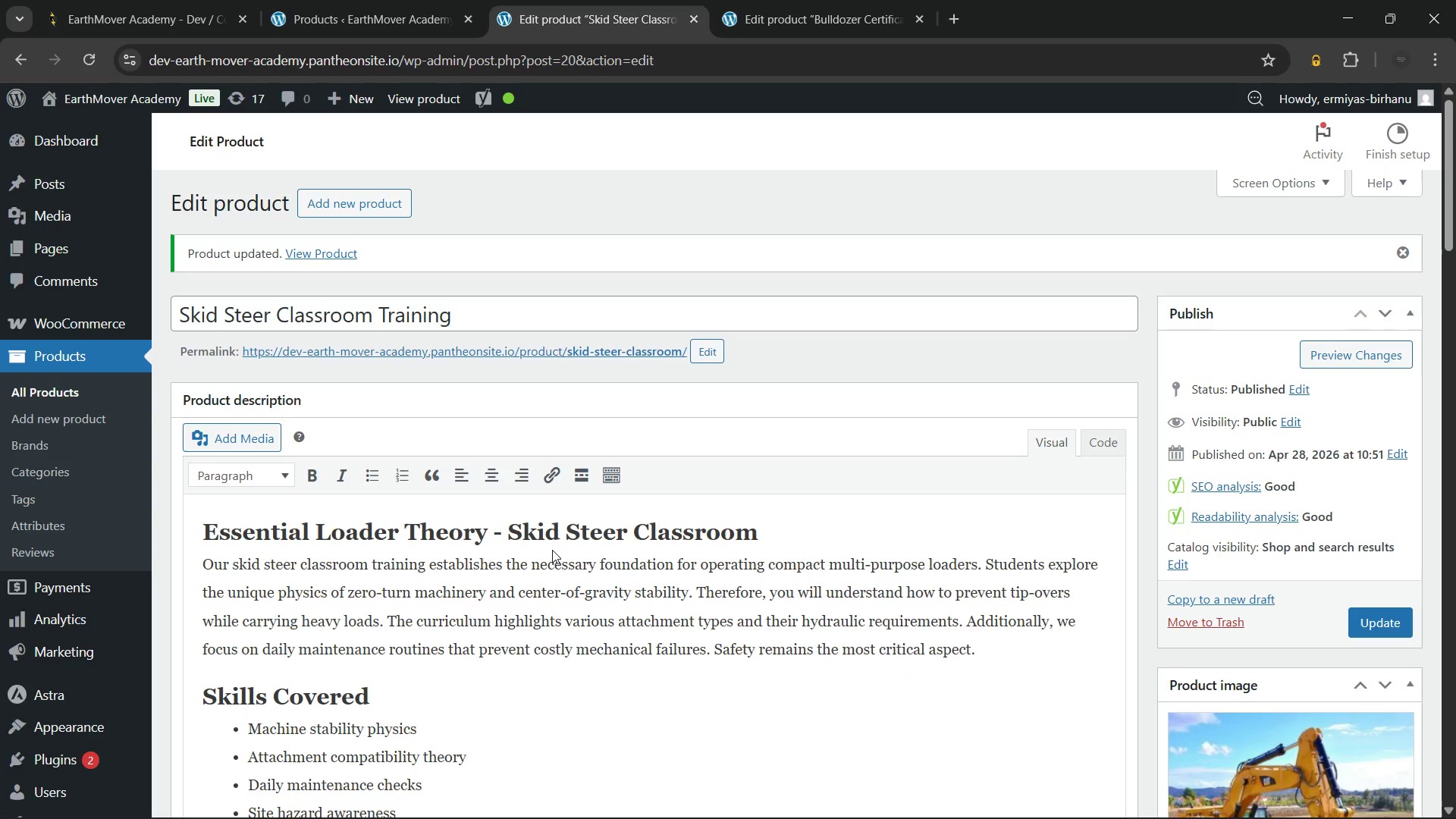 
left_click([397, 0])
 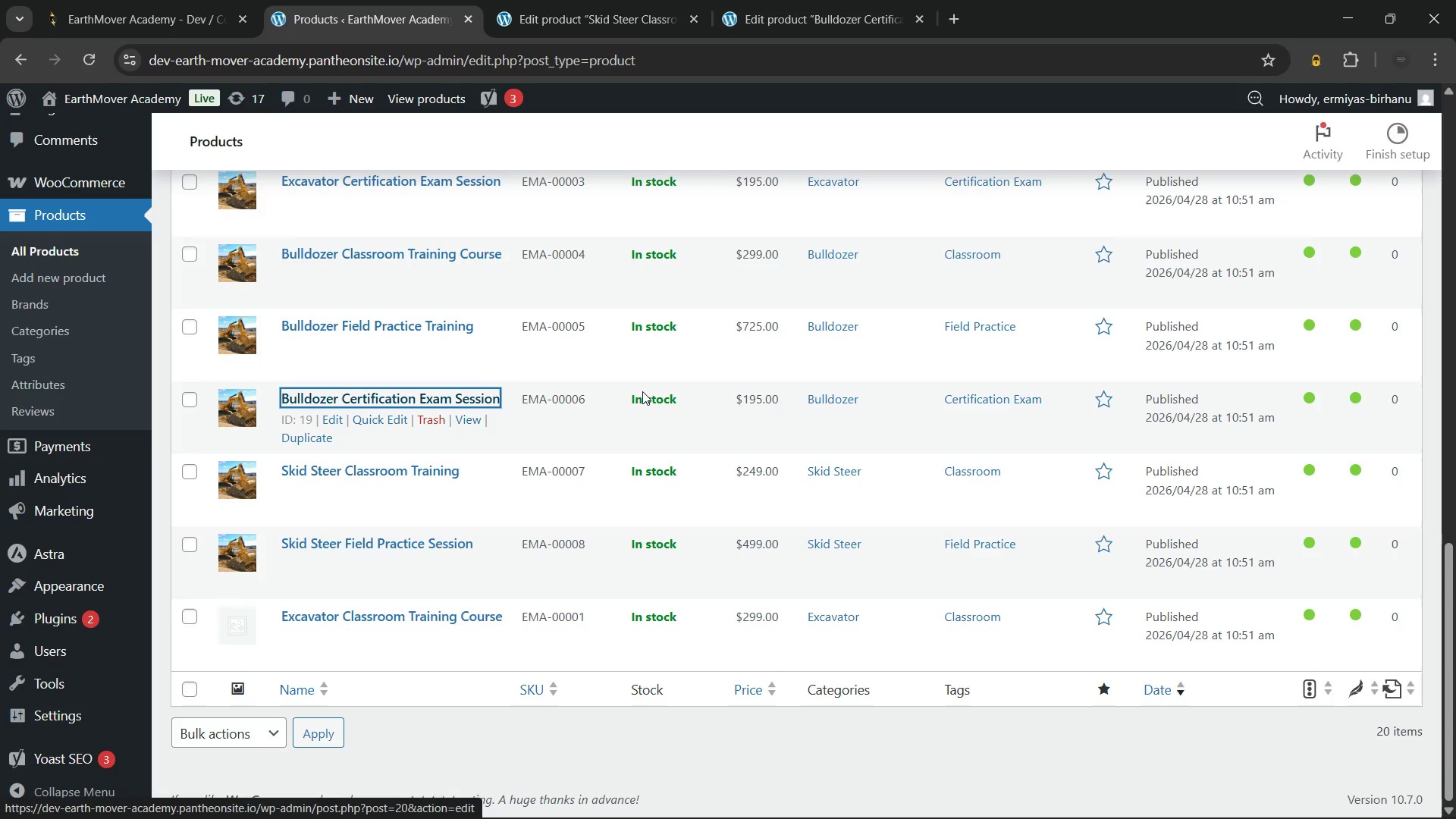 
left_click([821, 0])
 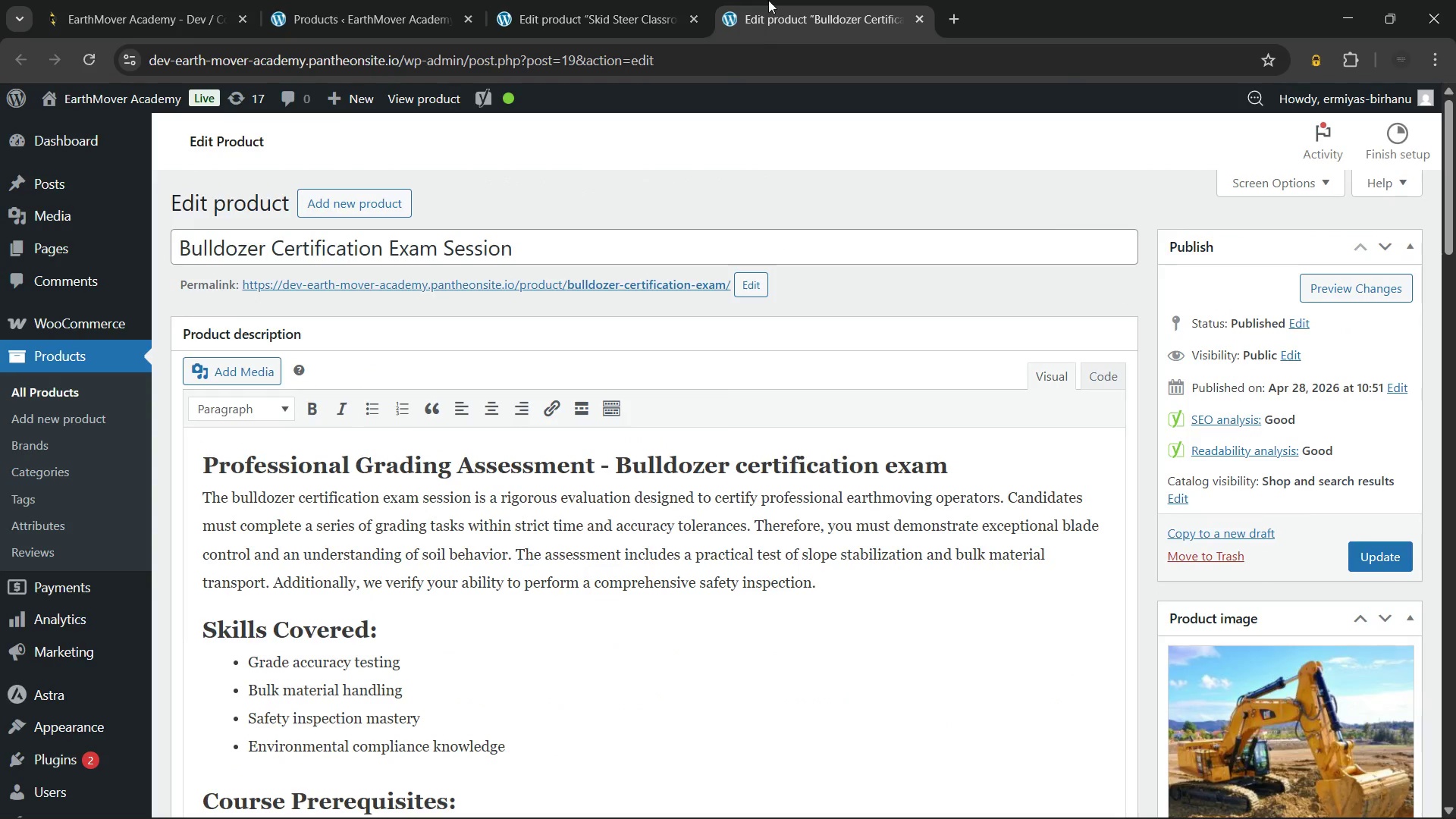 
wait(5.53)
 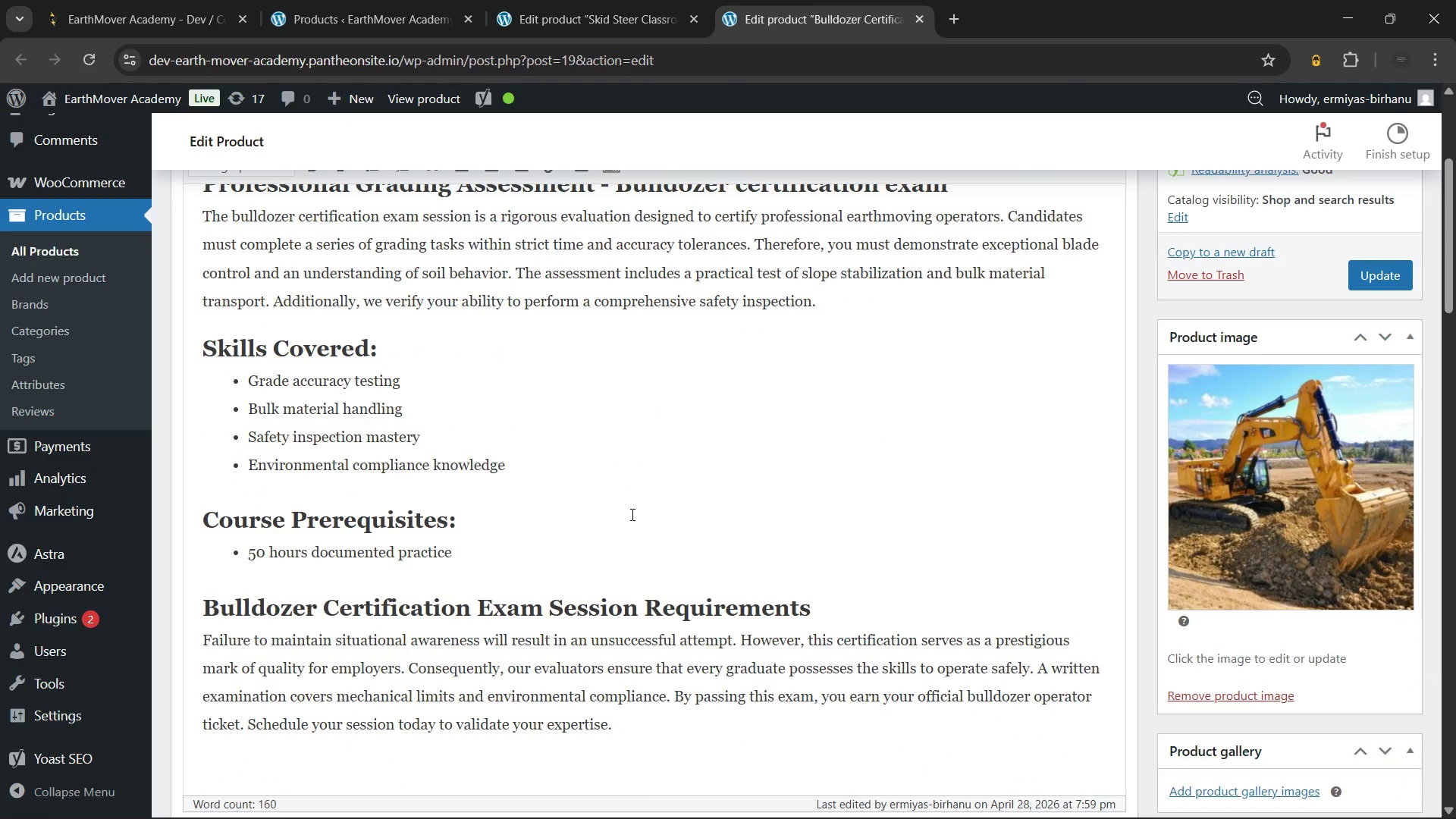 
left_click([915, 18])
 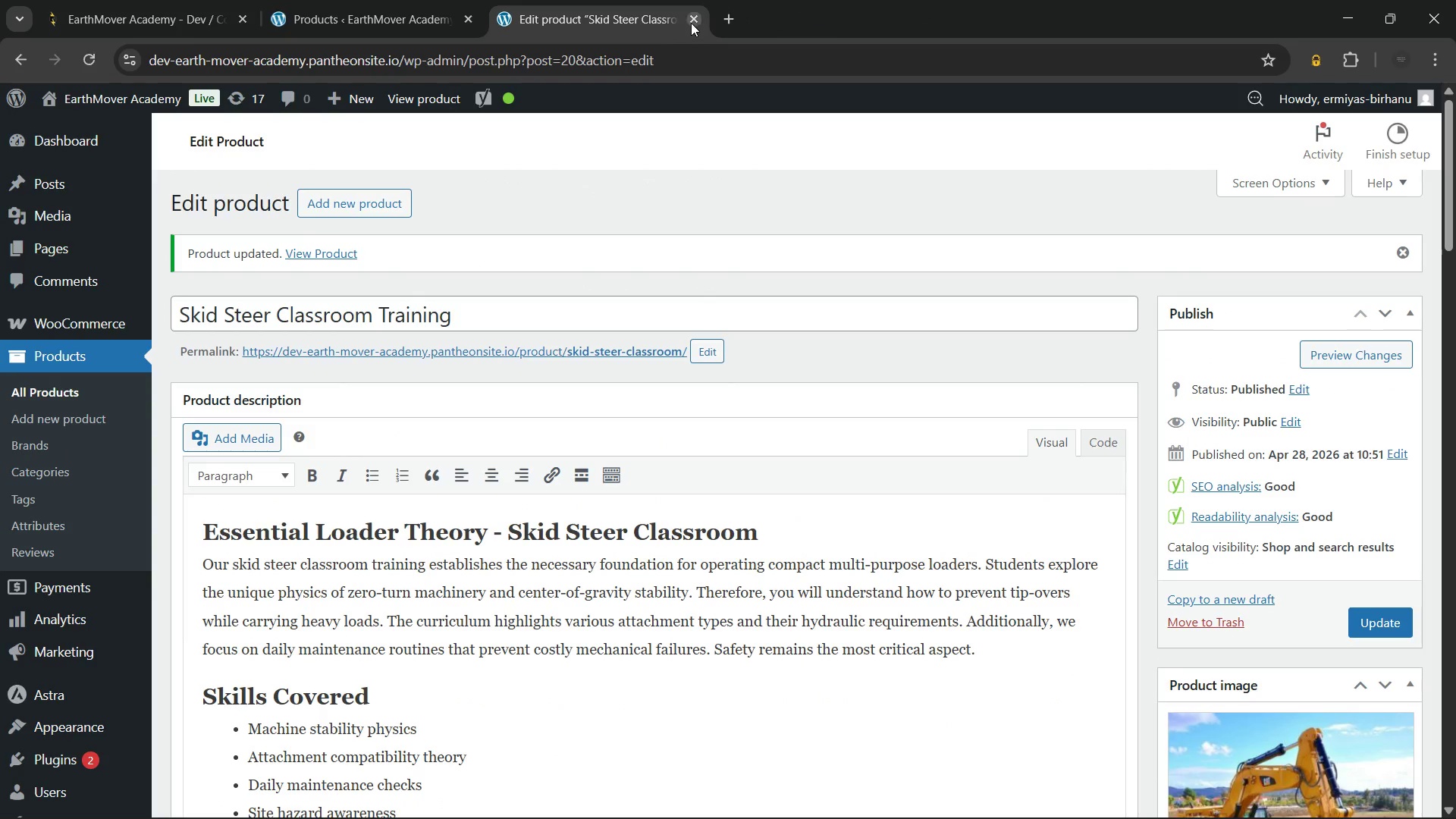 
left_click([695, 22])
 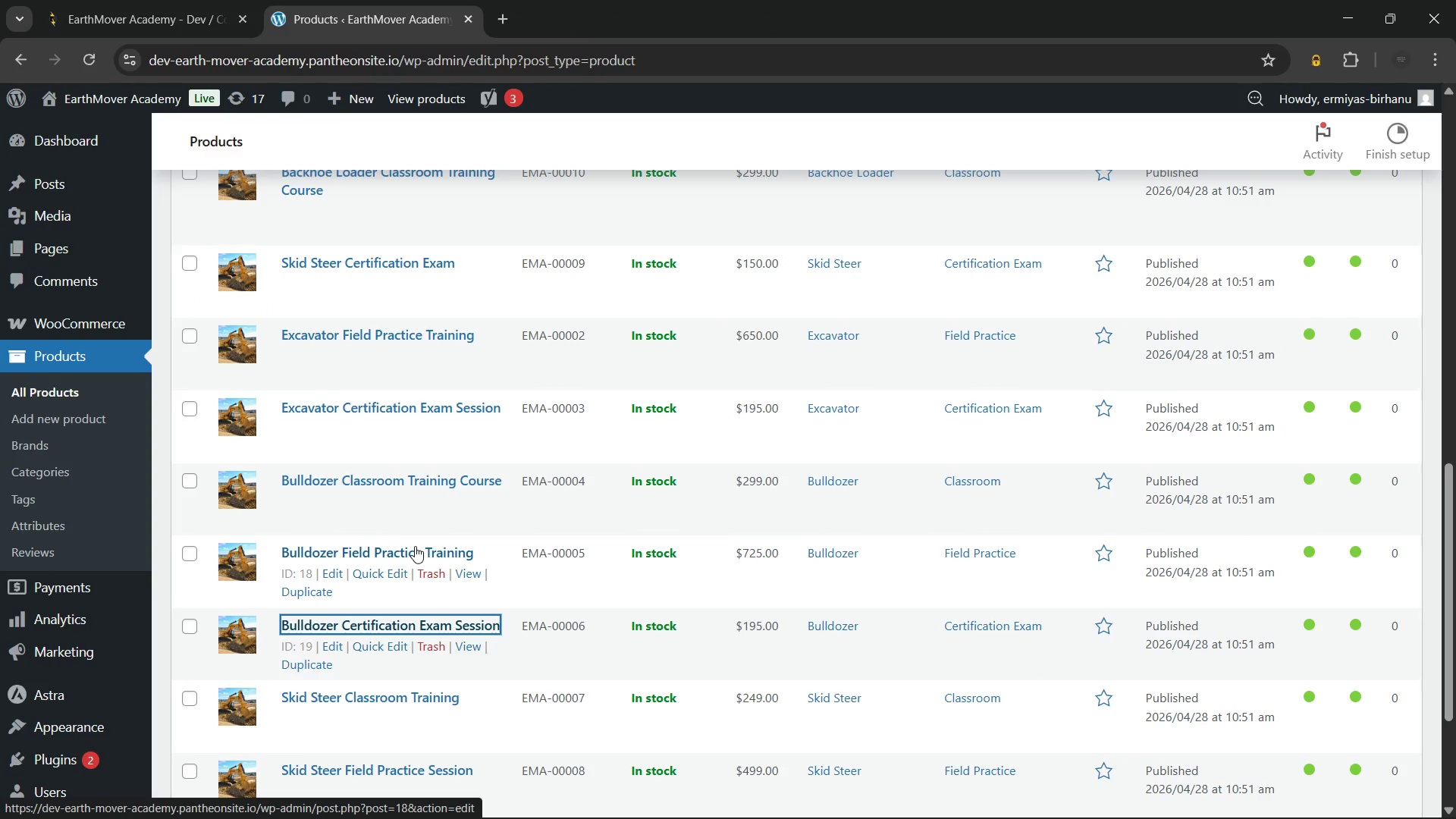 
hold_key(key=ControlLeft, duration=2.73)
left_click([405, 551])
 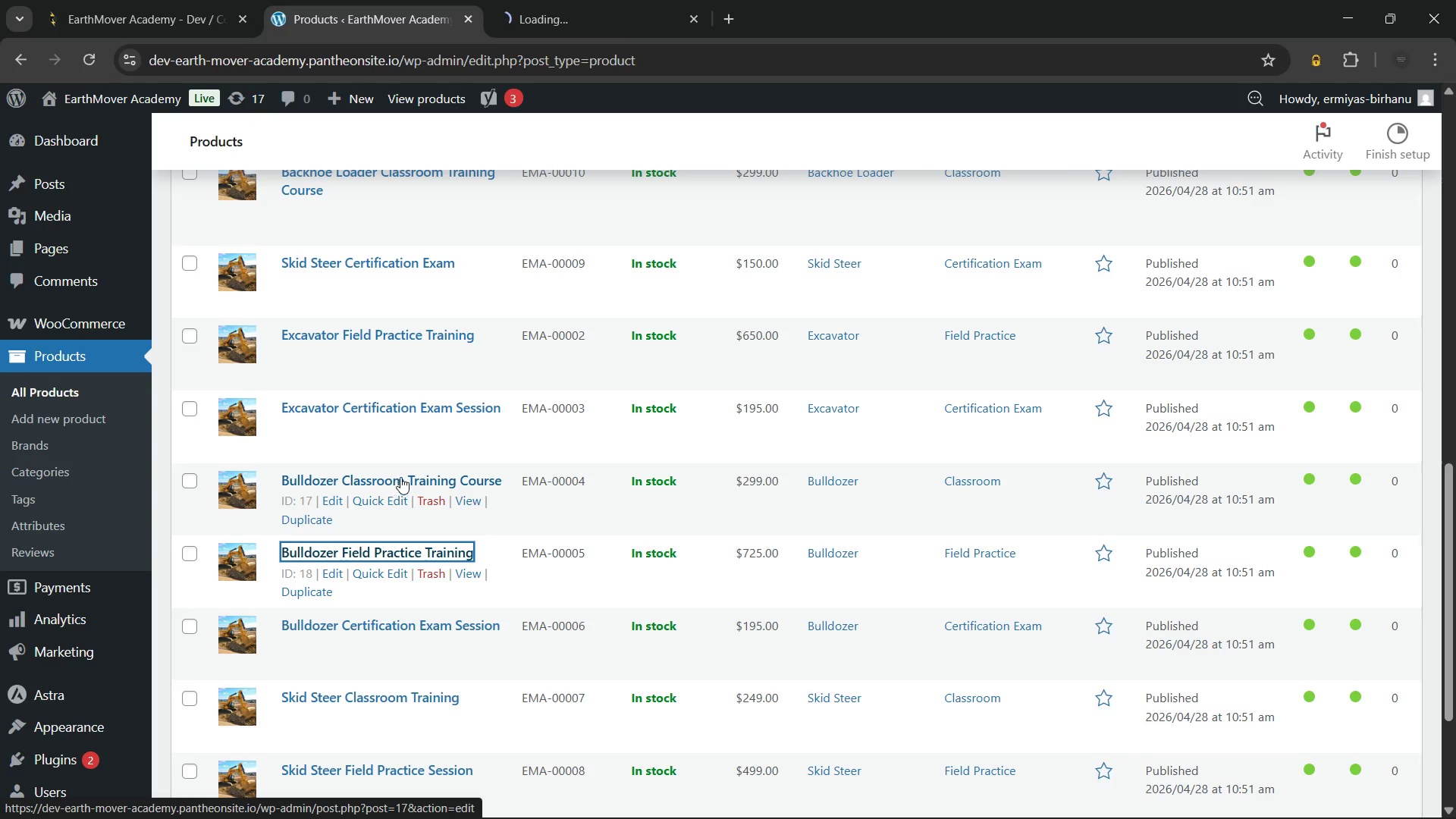 
left_click([401, 475])
 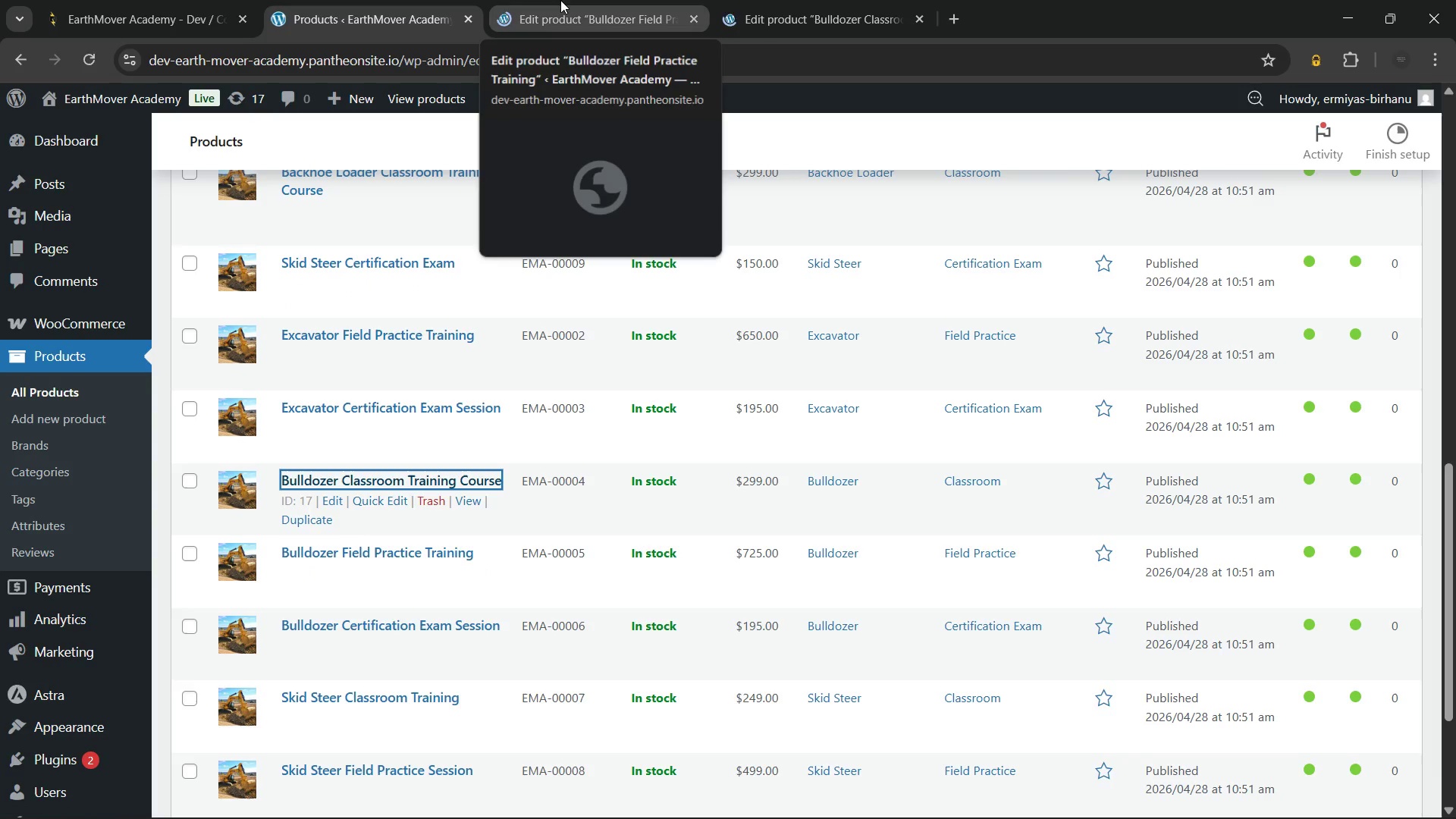 
left_click([560, 0])
 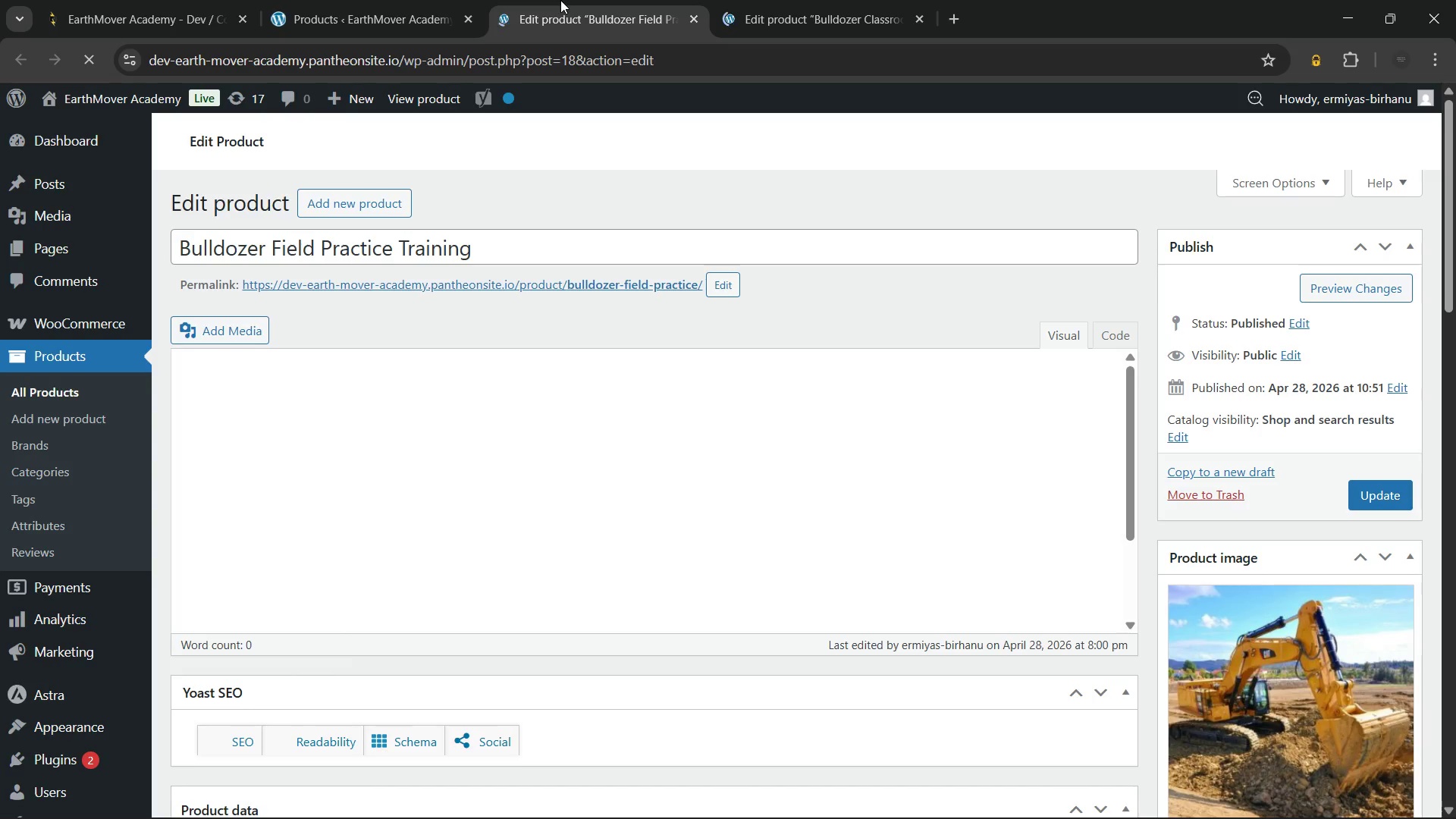 
wait(6.72)
 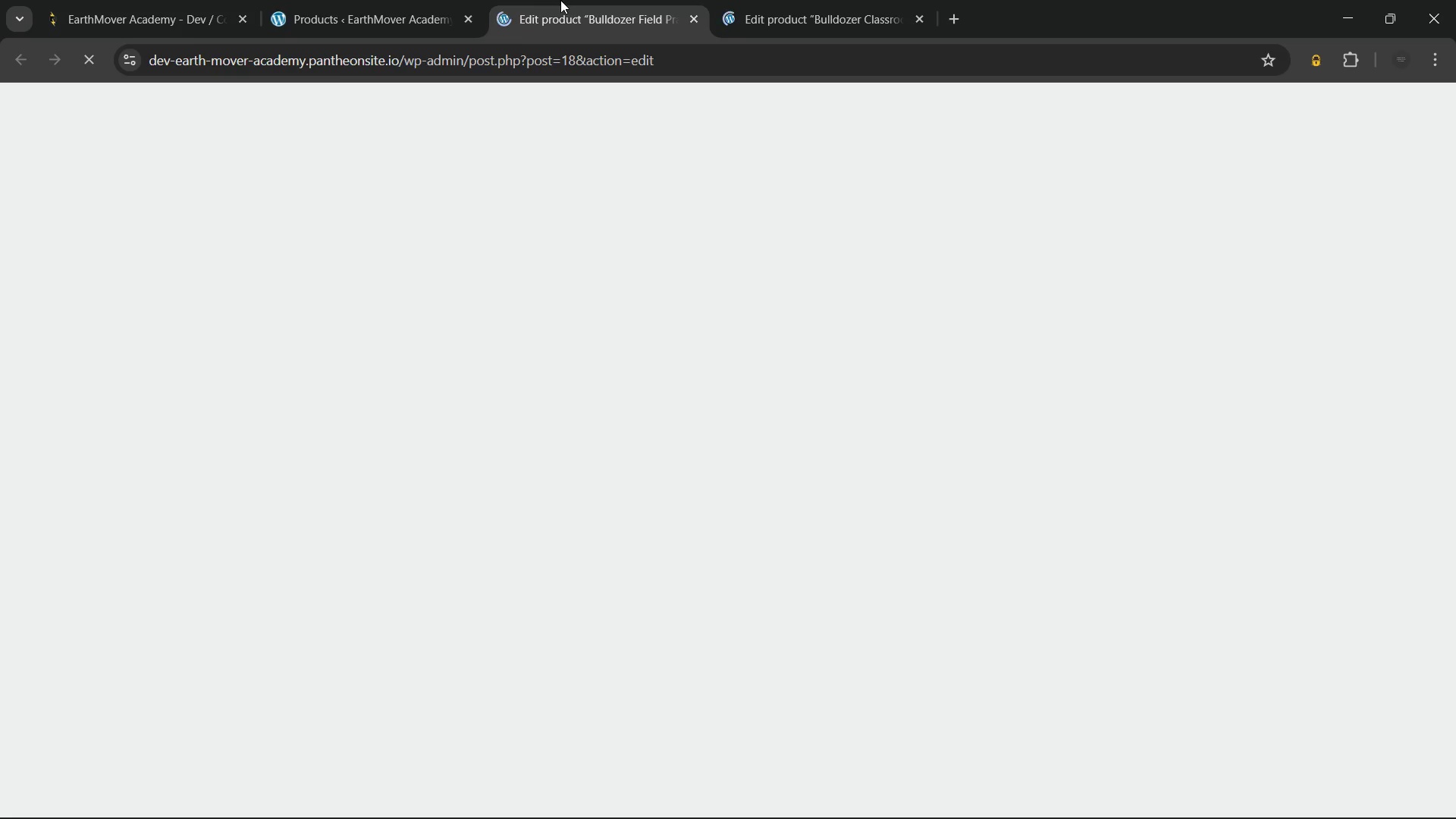 
mouse_move([662, 266])
 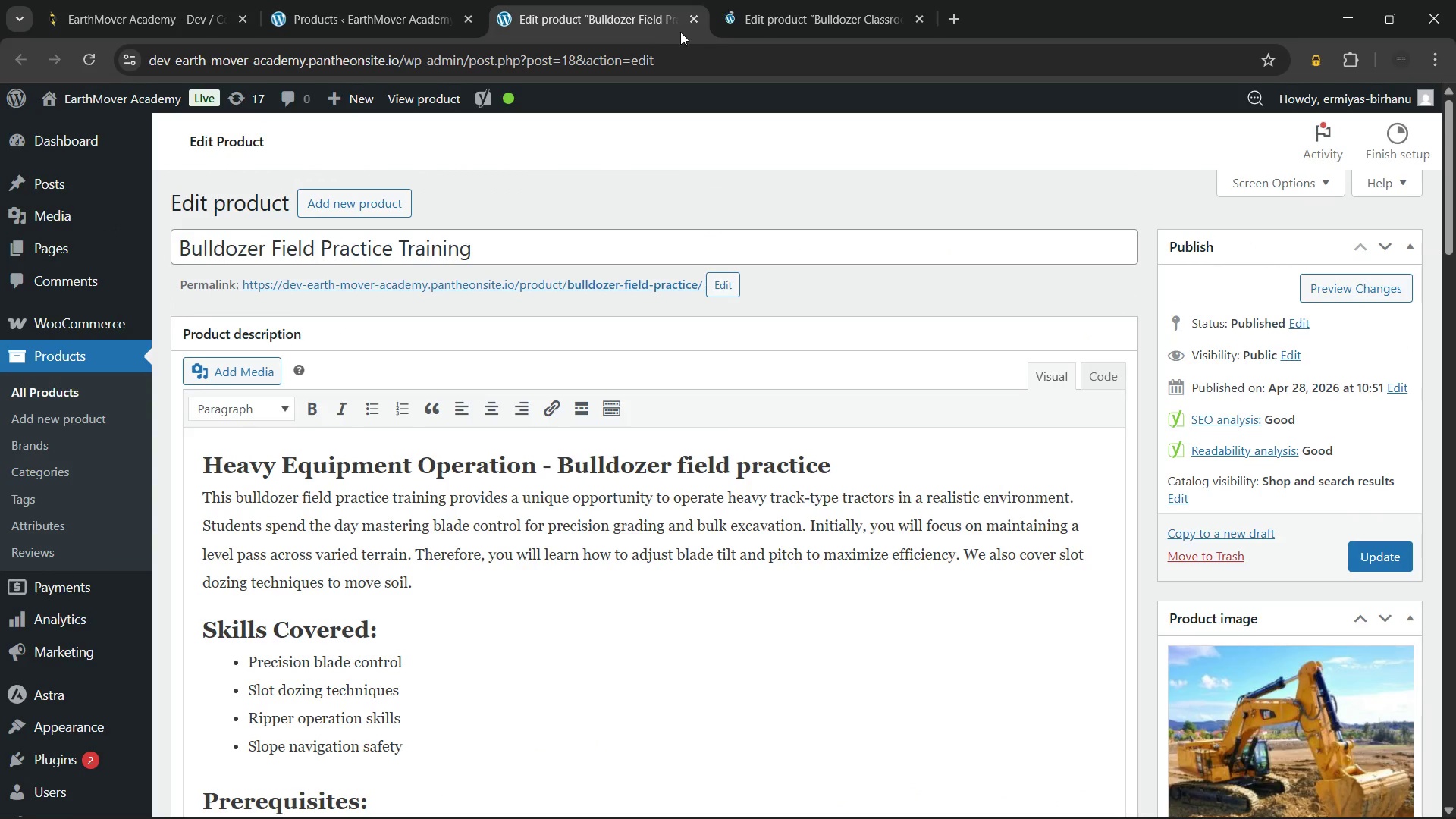 
left_click([692, 20])
 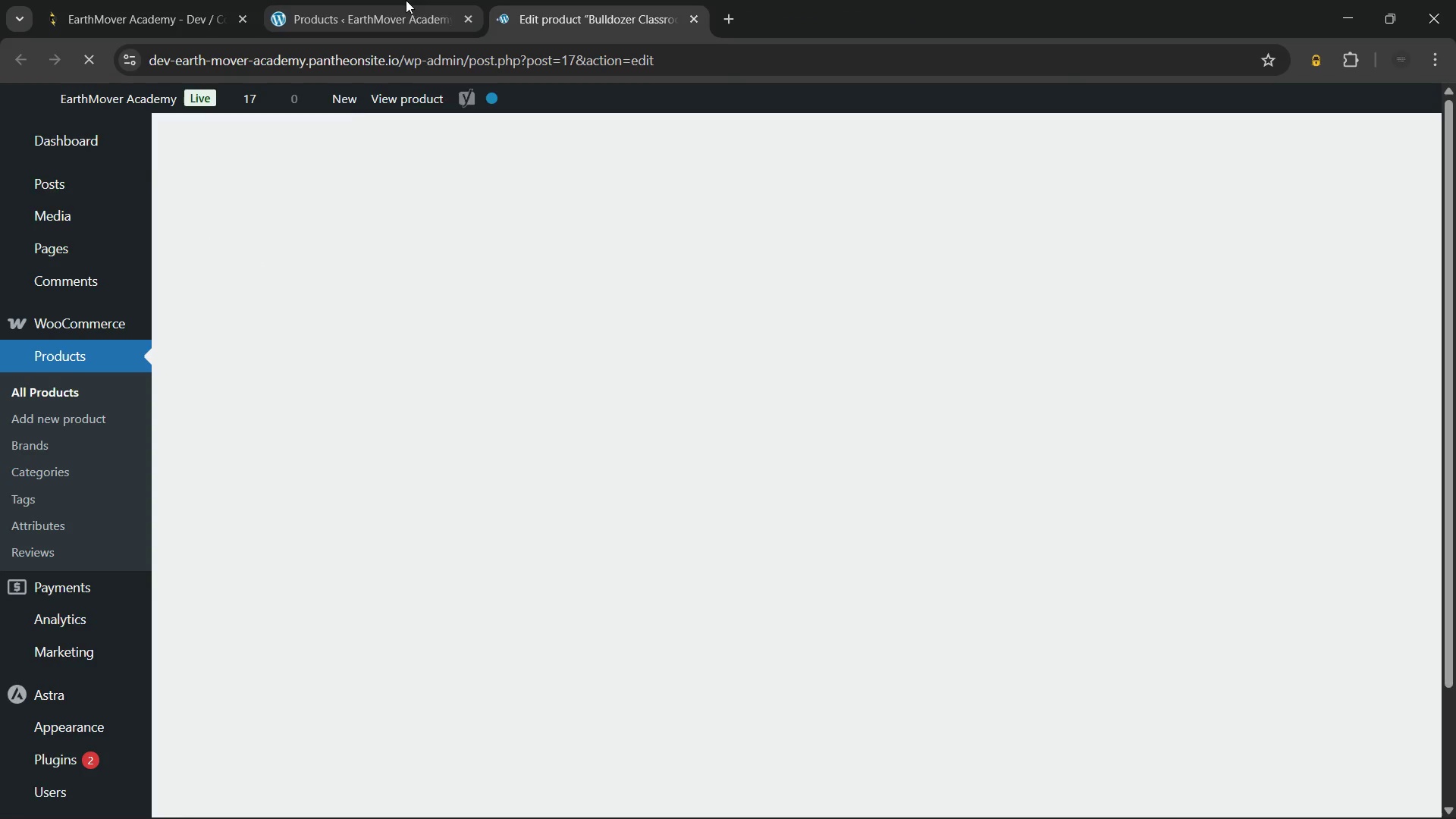 
left_click([406, 0])
 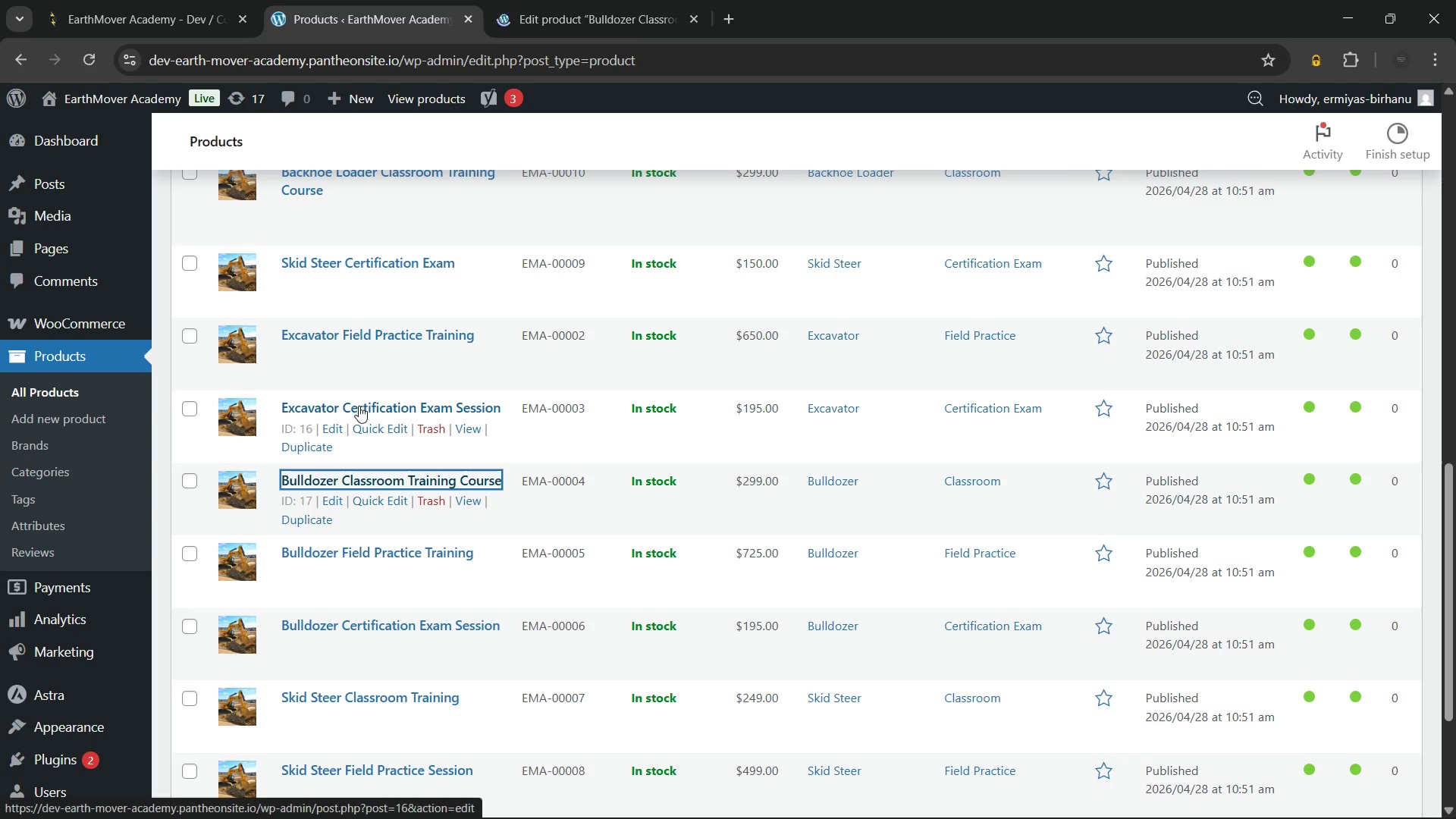 
hold_key(key=ControlLeft, duration=2.88)
left_click([359, 406])
 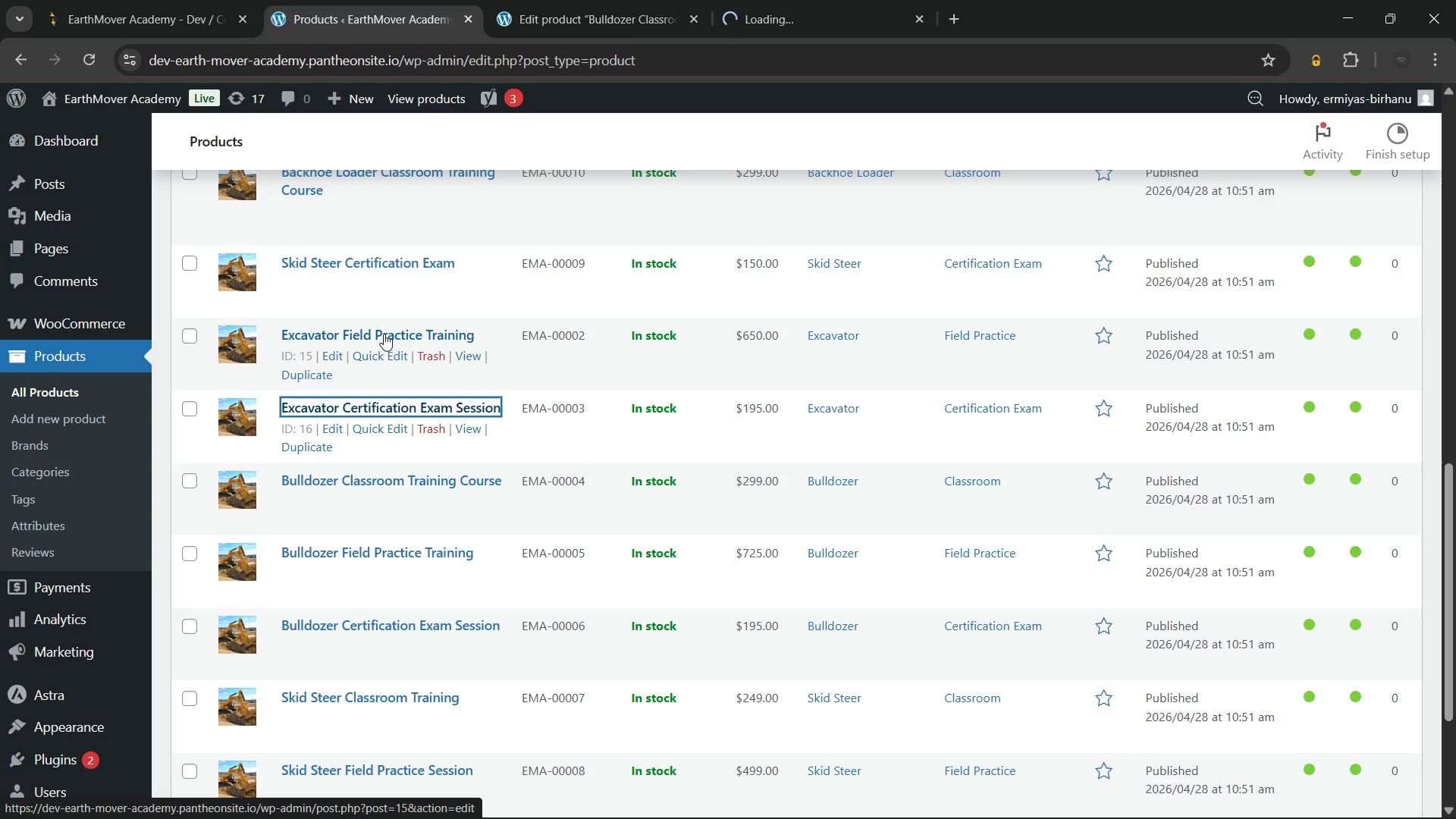 
left_click([384, 334])
 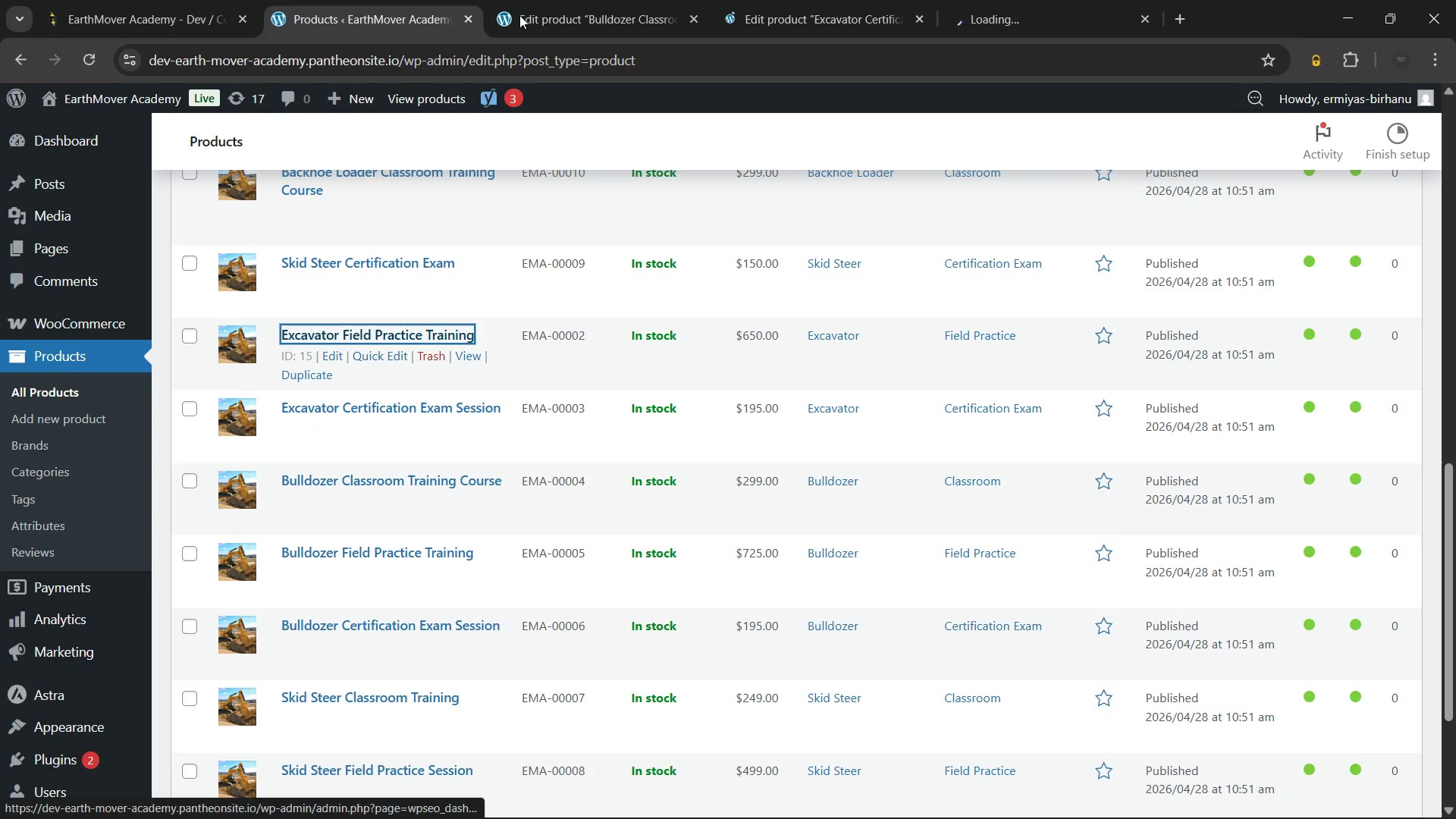 
left_click([526, 0])
 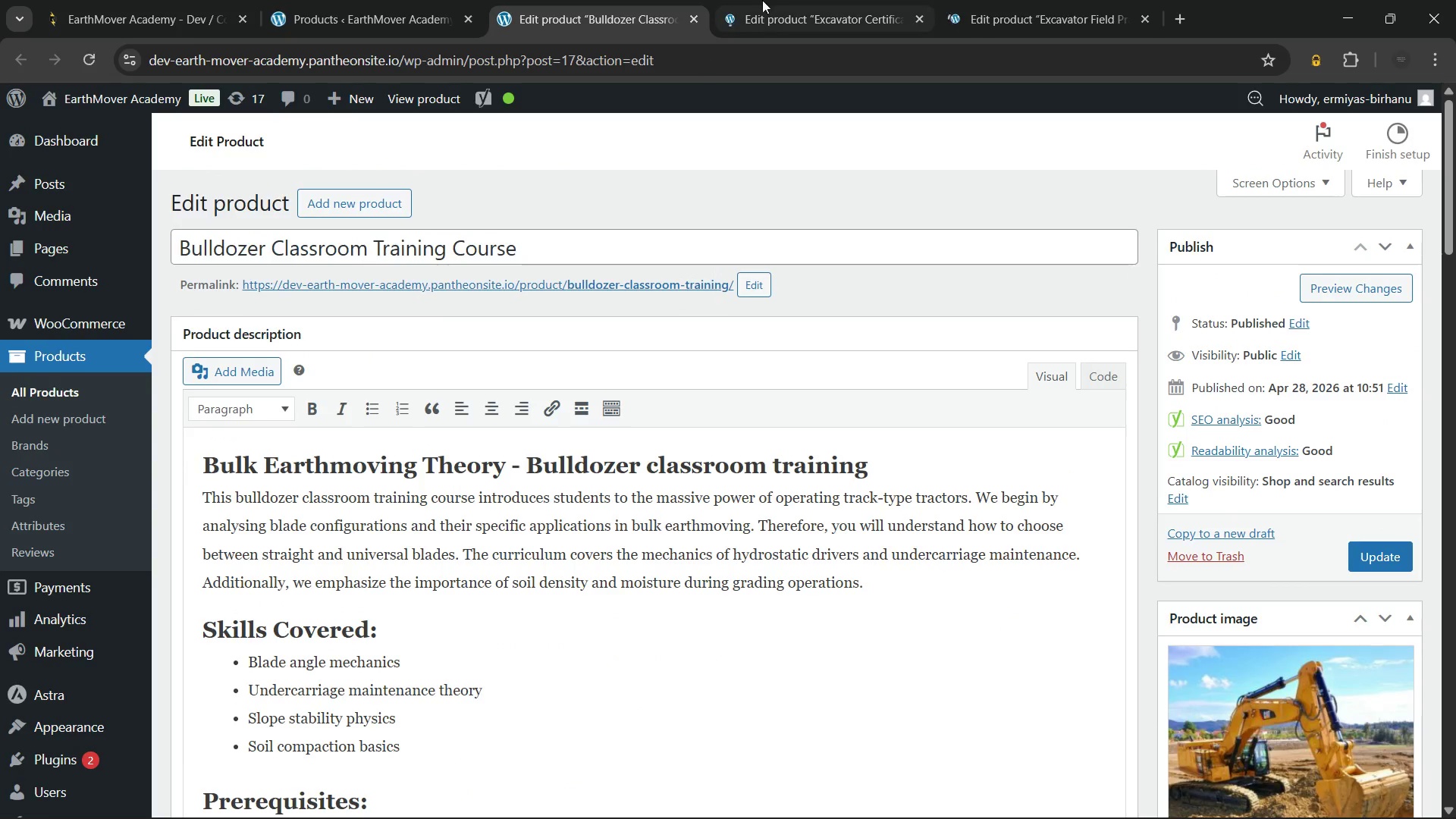 
wait(6.48)
 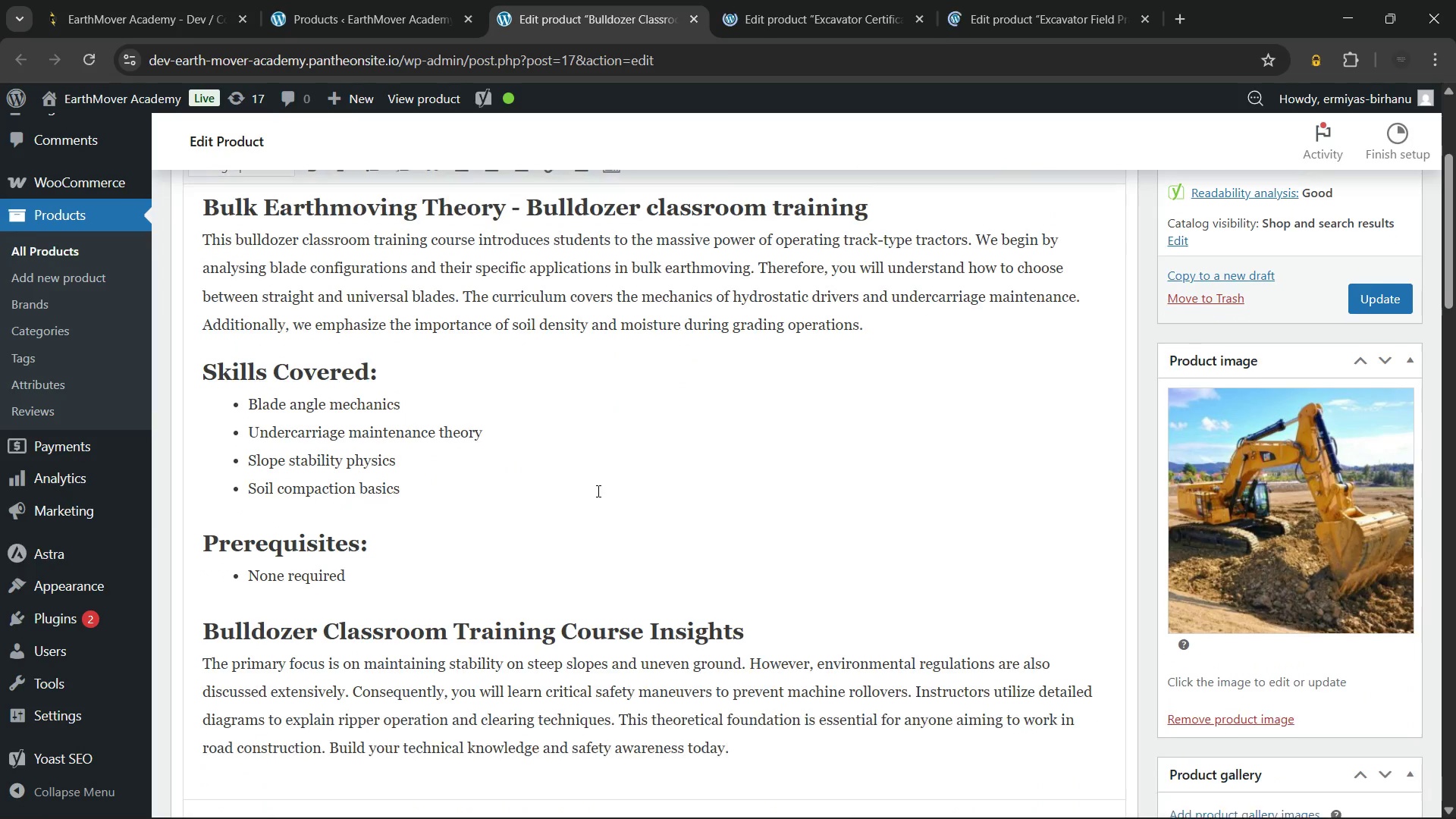 
left_click([693, 17])
 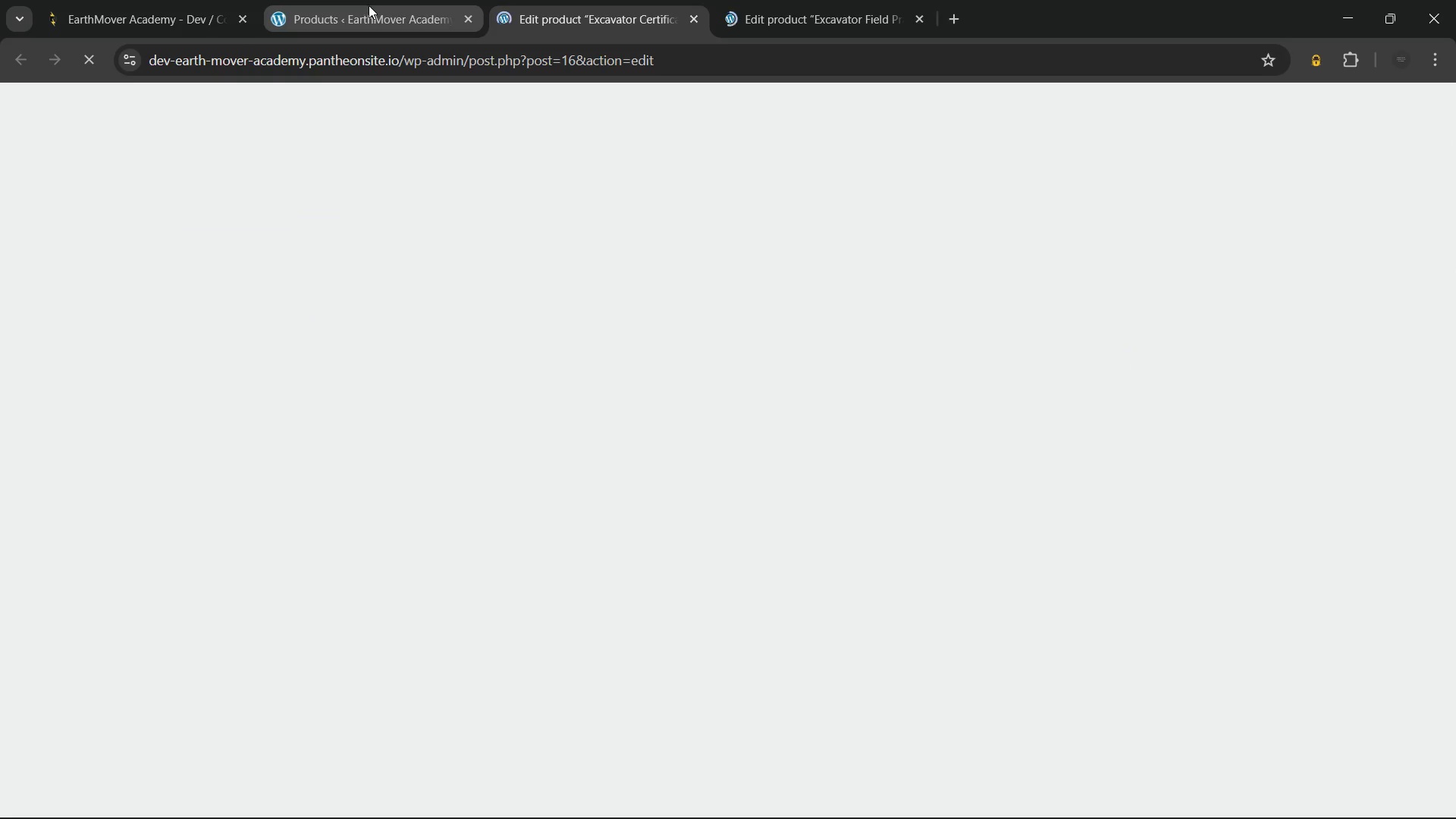 
left_click([369, 5])
 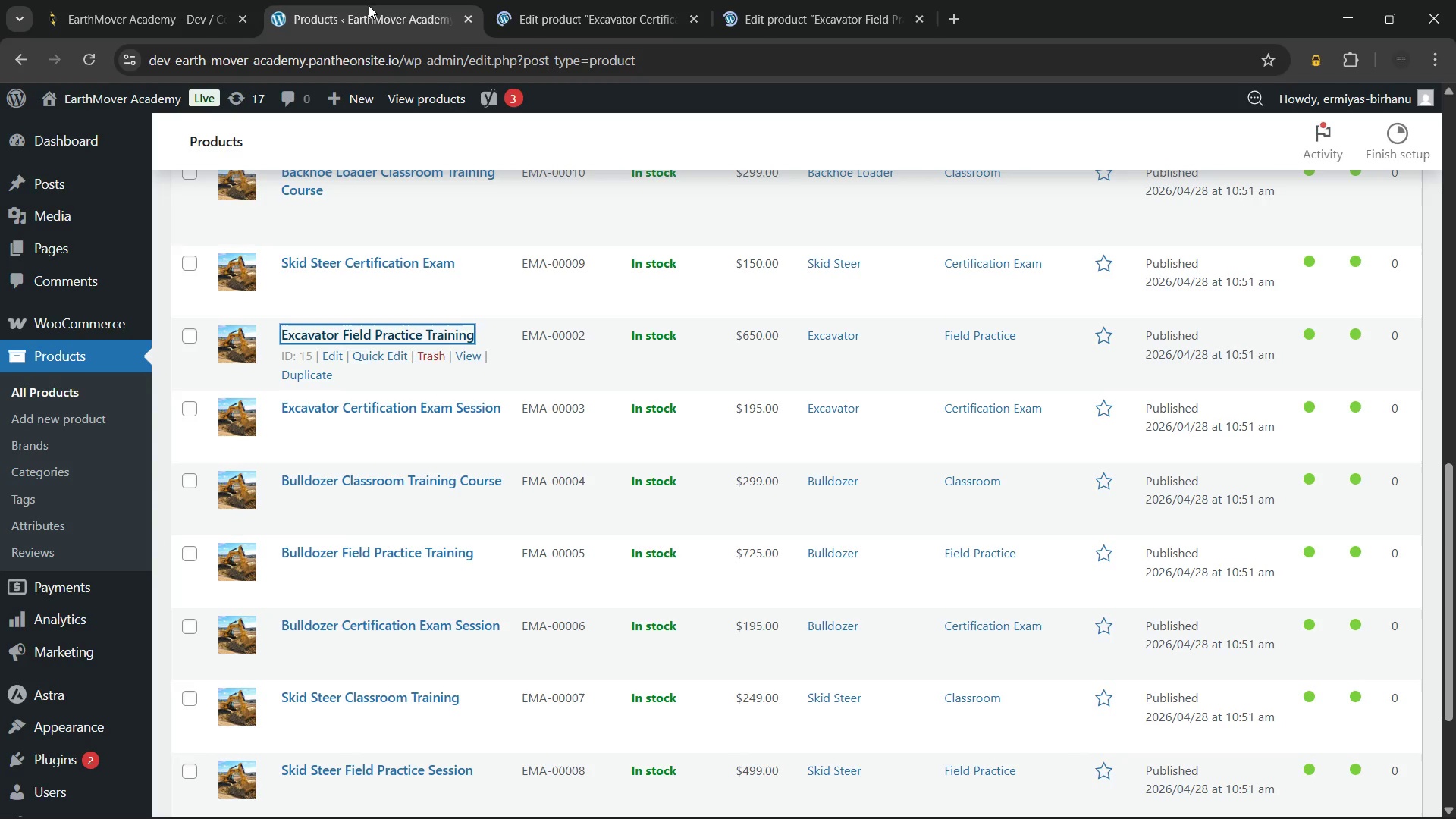 
mouse_move([516, 513])
 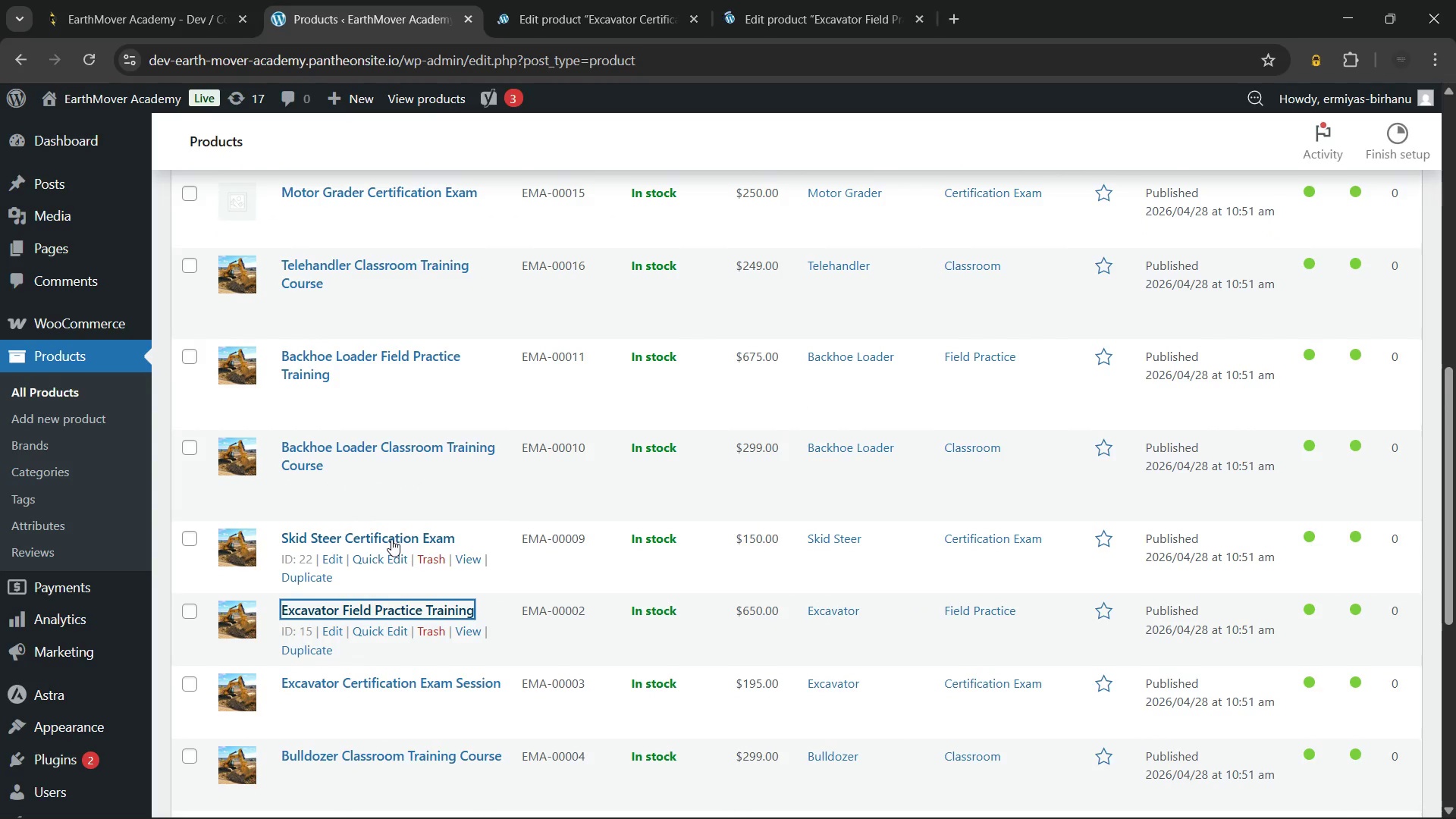 
hold_key(key=ControlLeft, duration=3.42)
left_click([391, 538])
 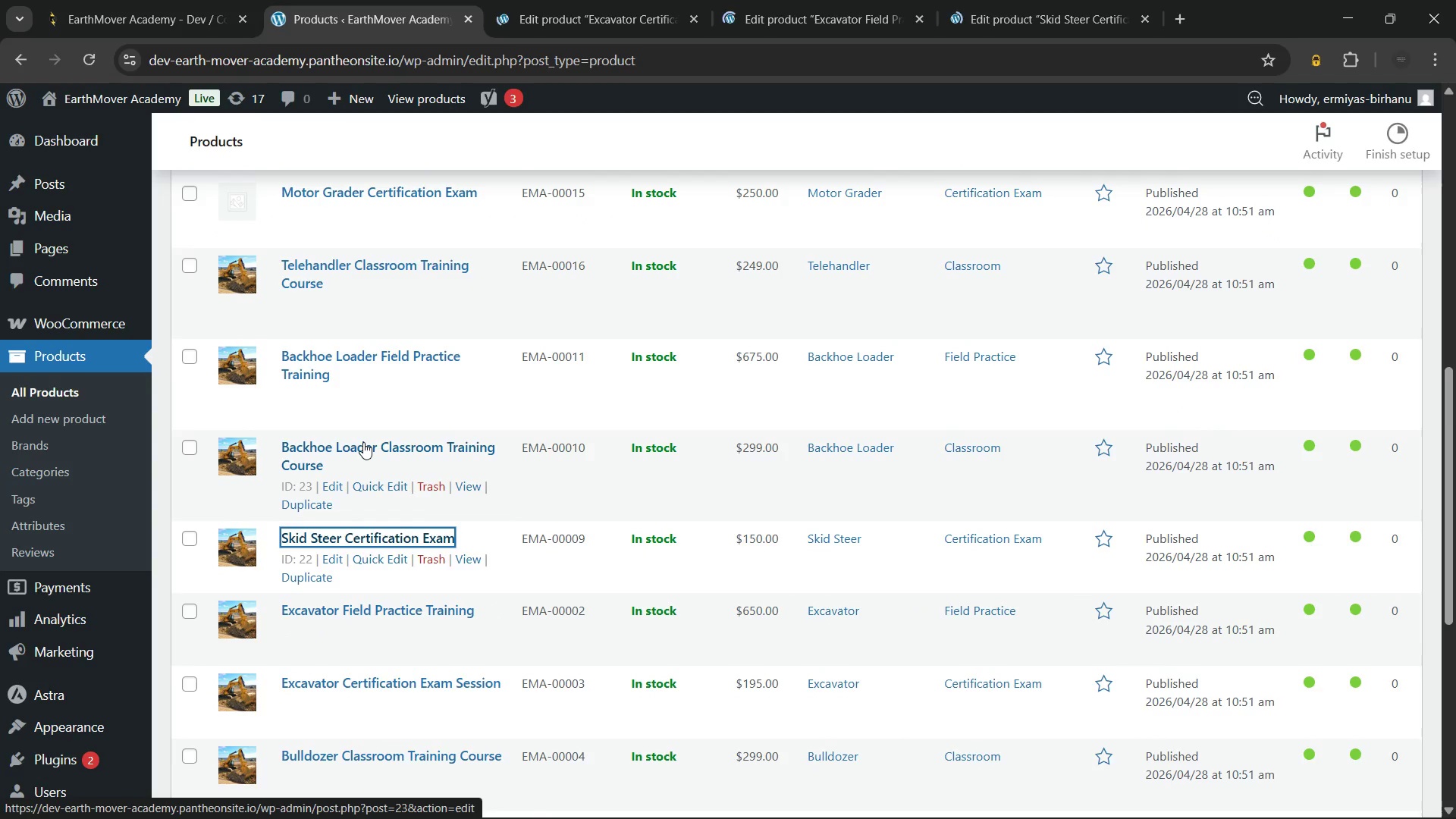 
left_click([363, 442])
 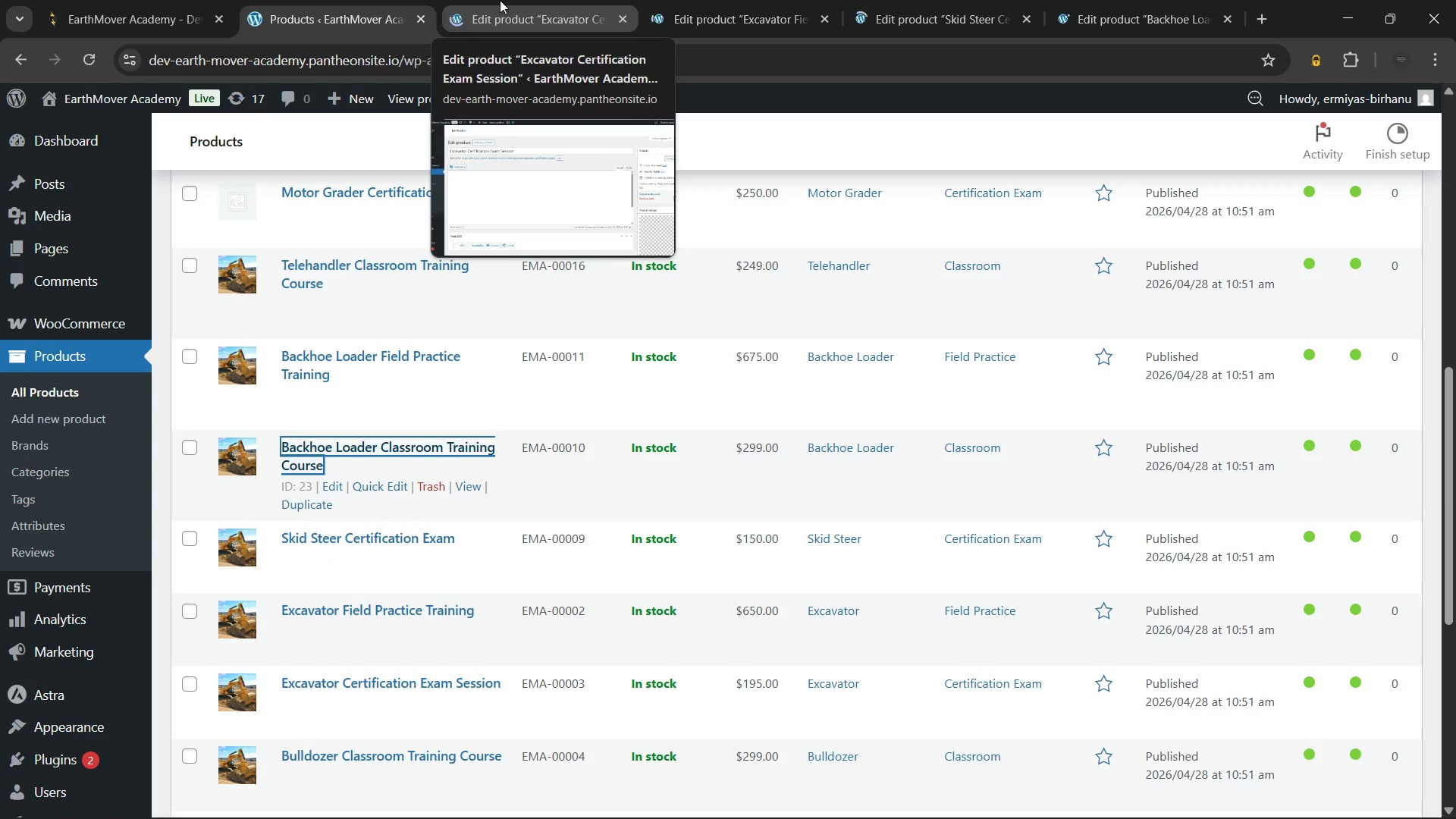 
left_click([500, 0])
 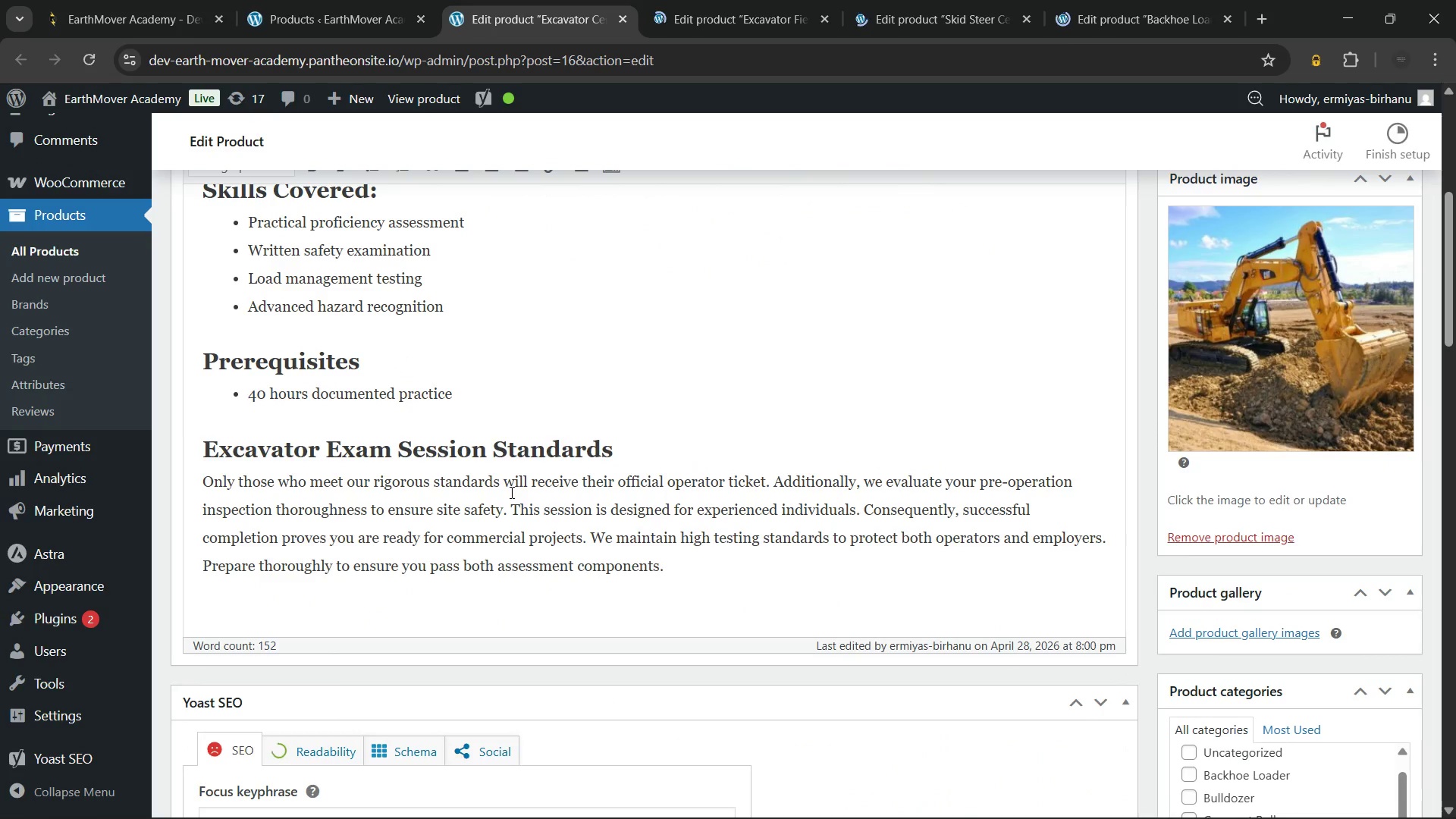 
wait(10.03)
 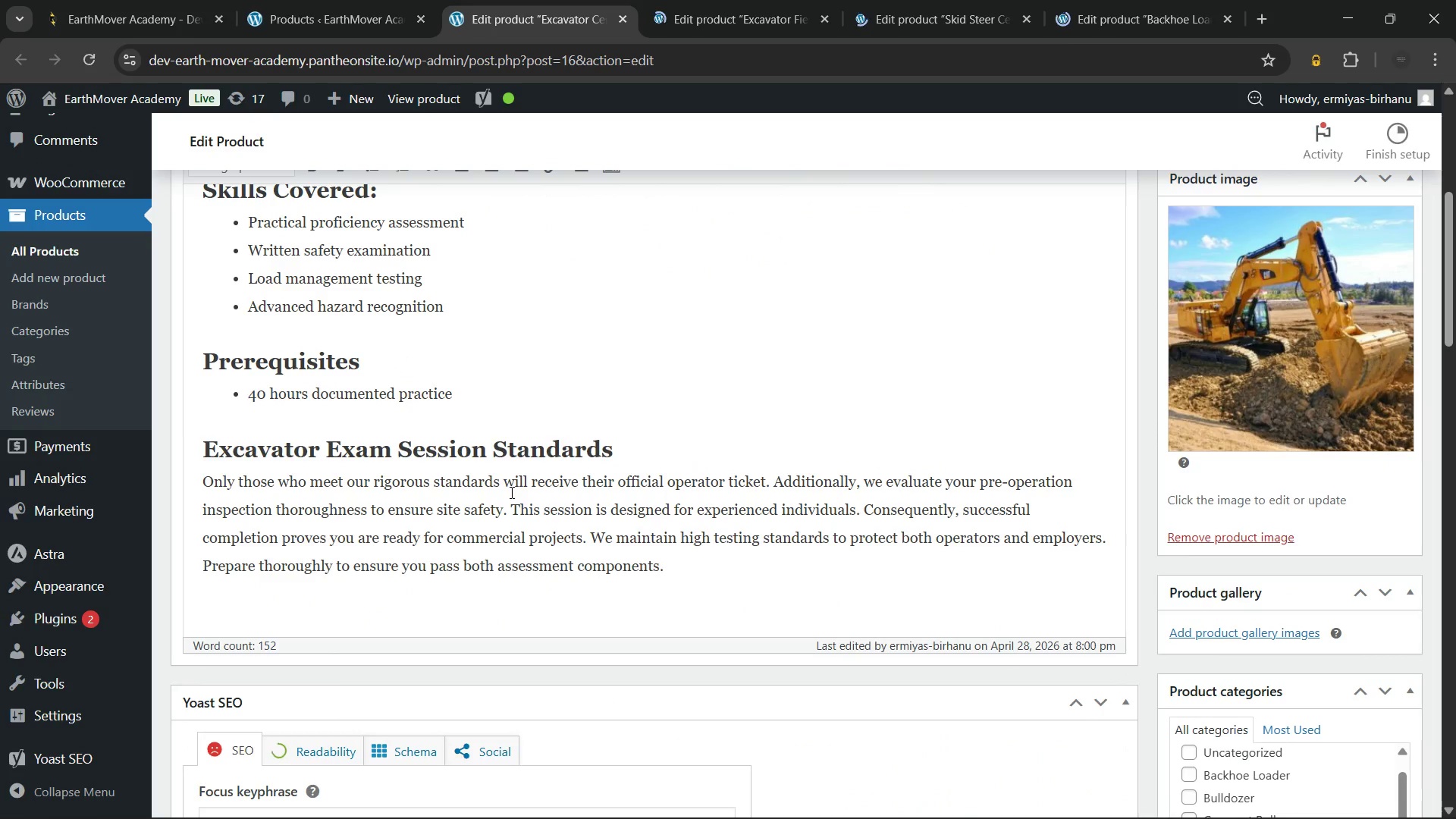 
left_click([620, 17])
 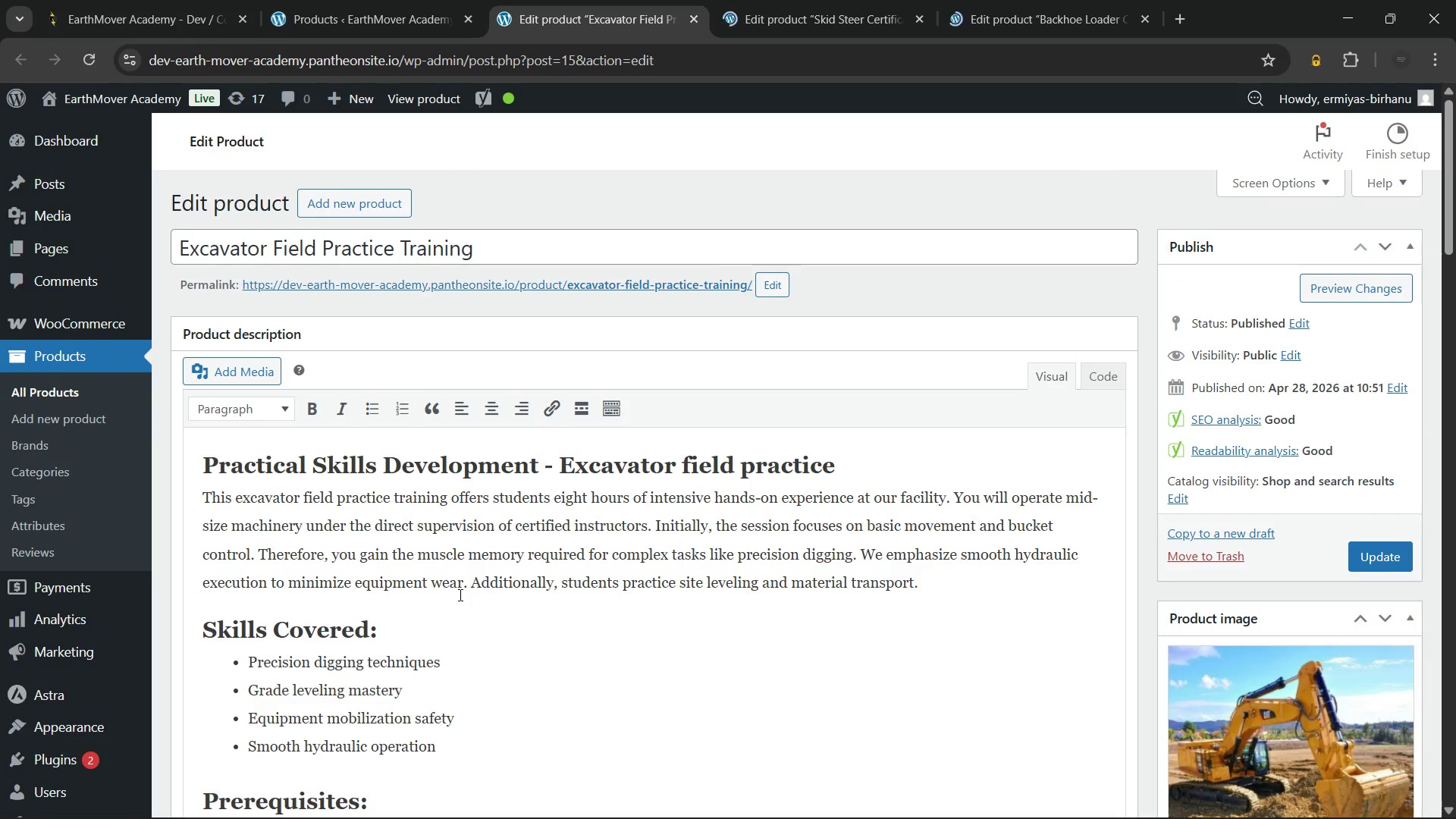 
wait(15.62)
 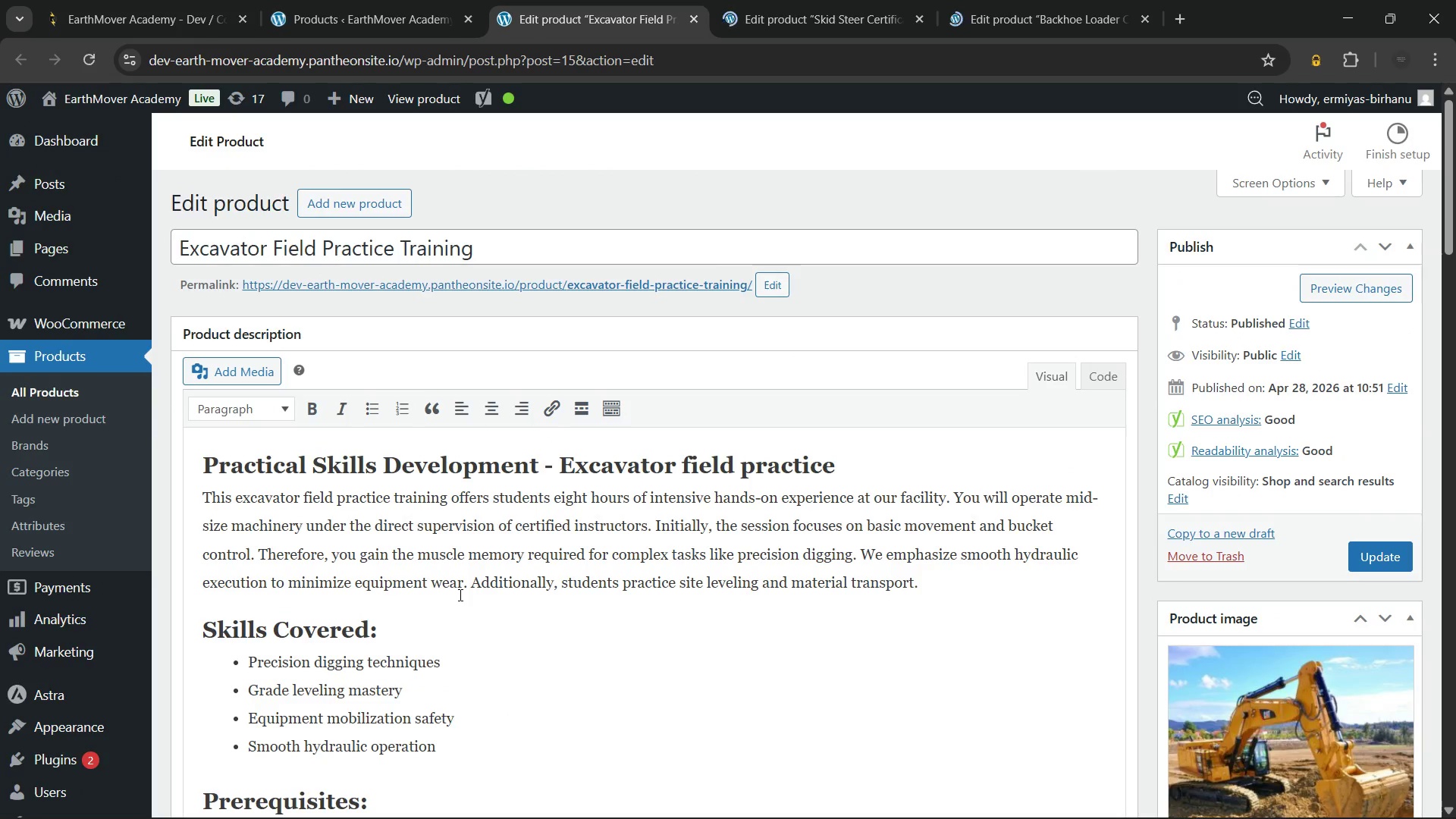 
left_click([692, 24])
 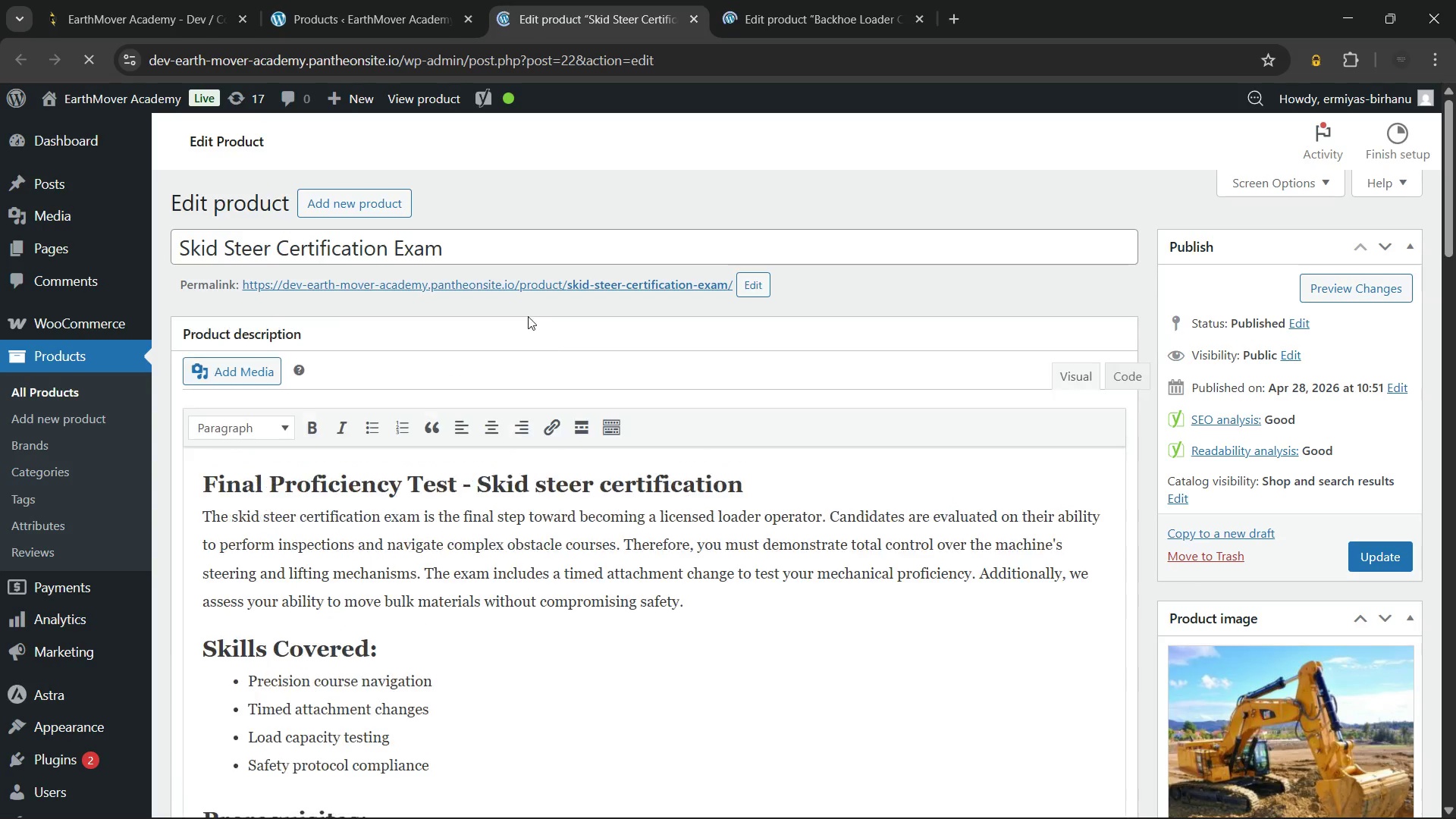 
wait(8.03)
 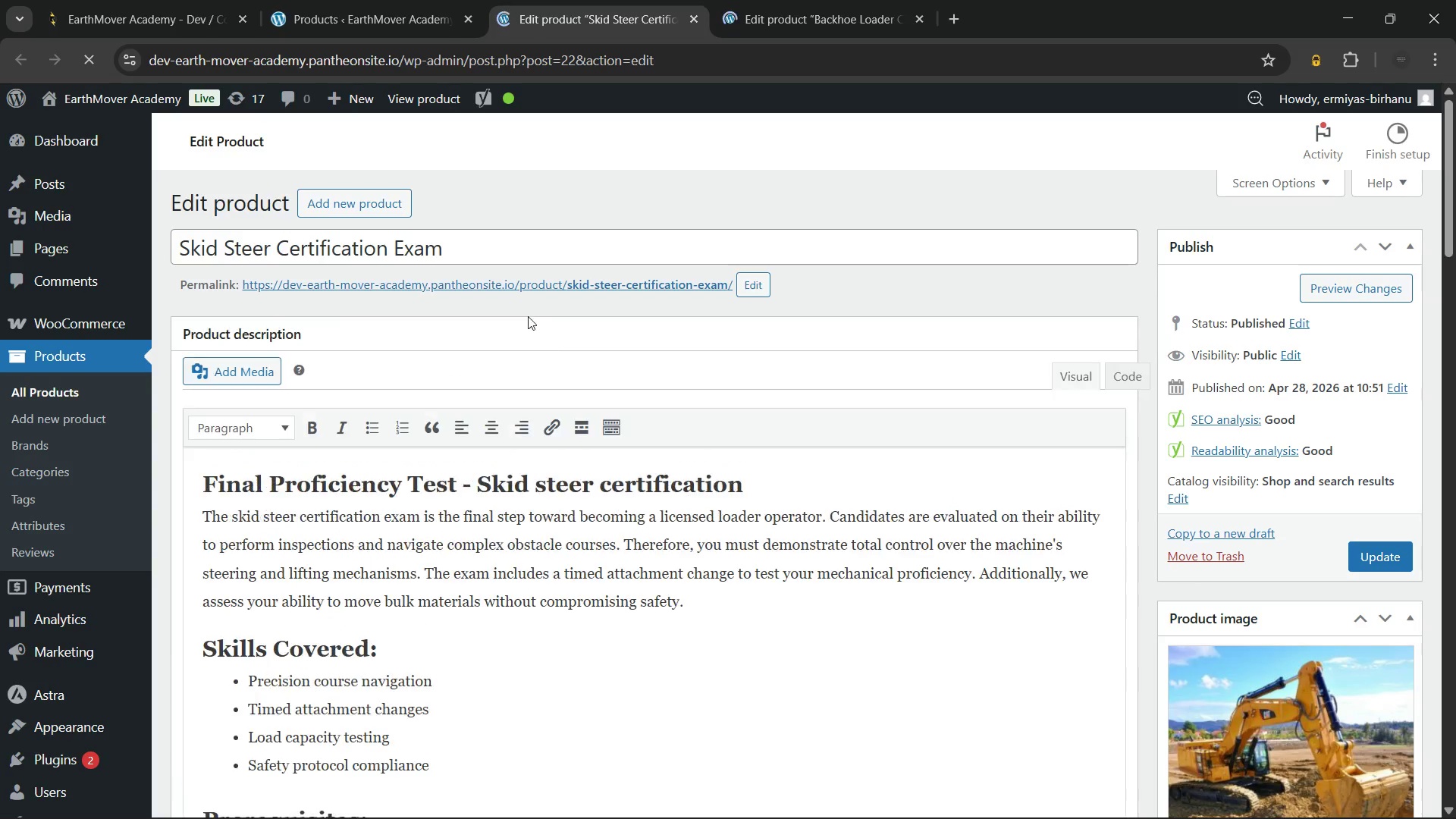 
left_click([691, 18])
 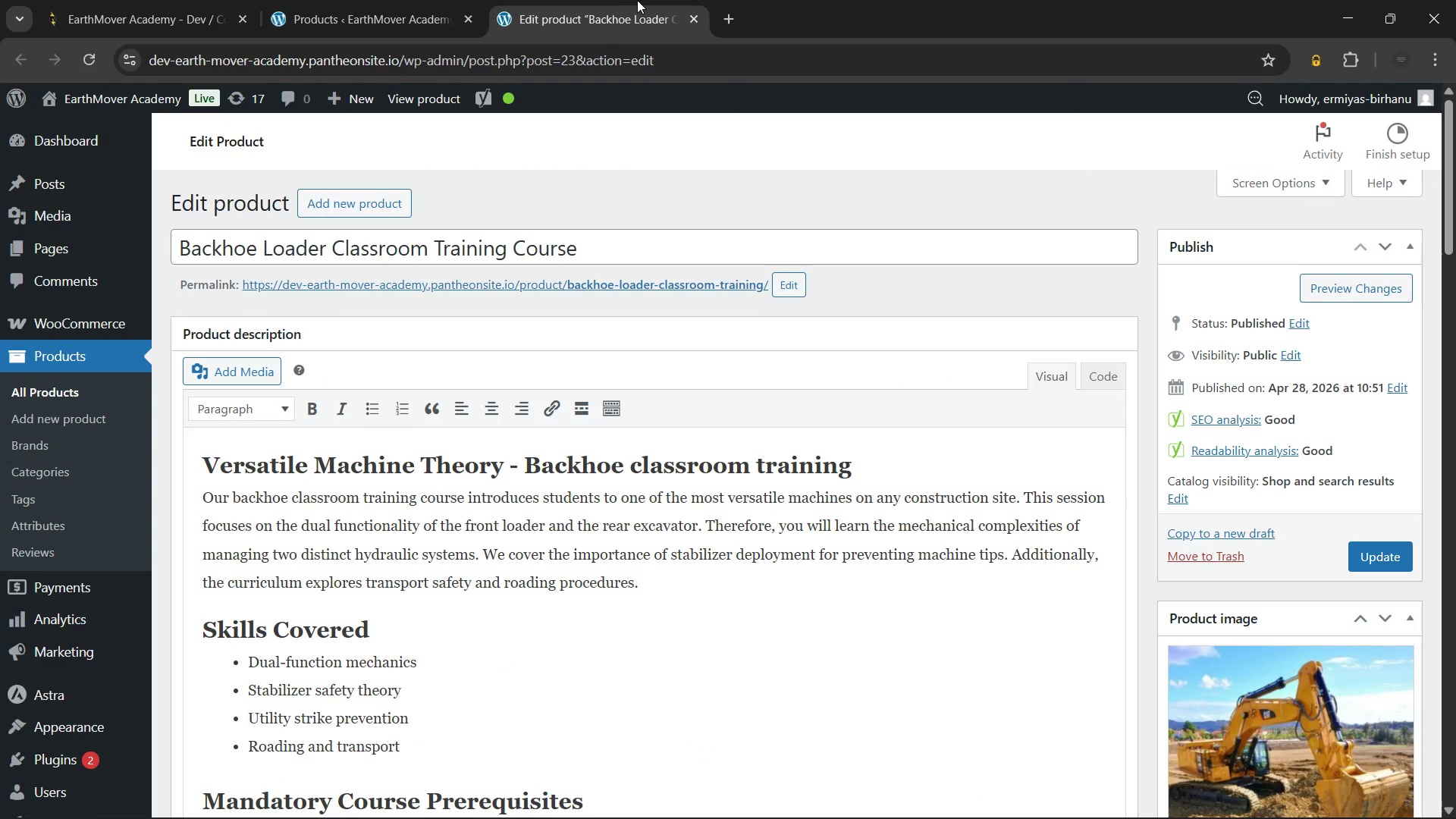 
left_click([693, 20])
 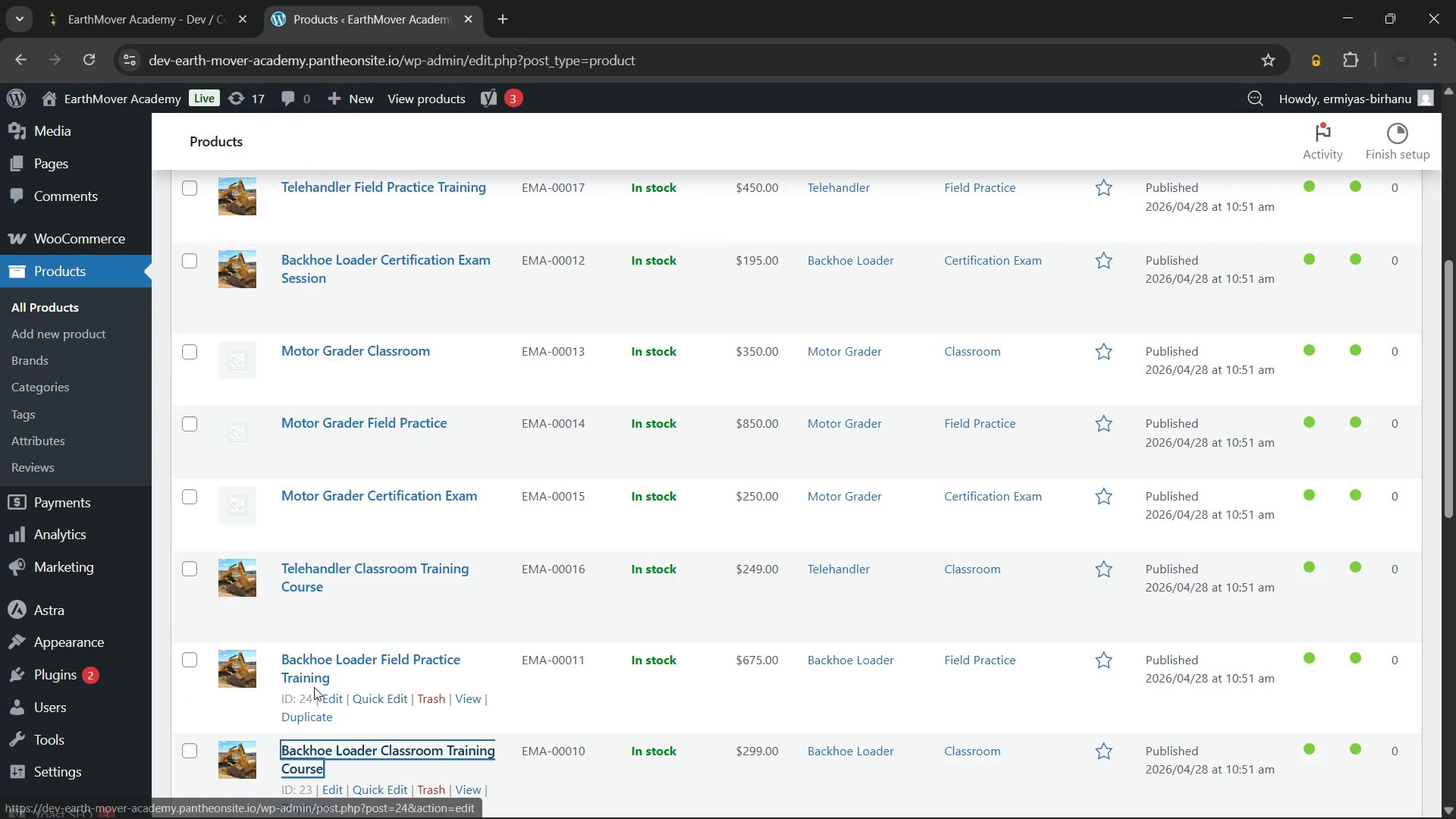 
hold_key(key=ControlLeft, duration=2.81)
left_click([309, 669])
 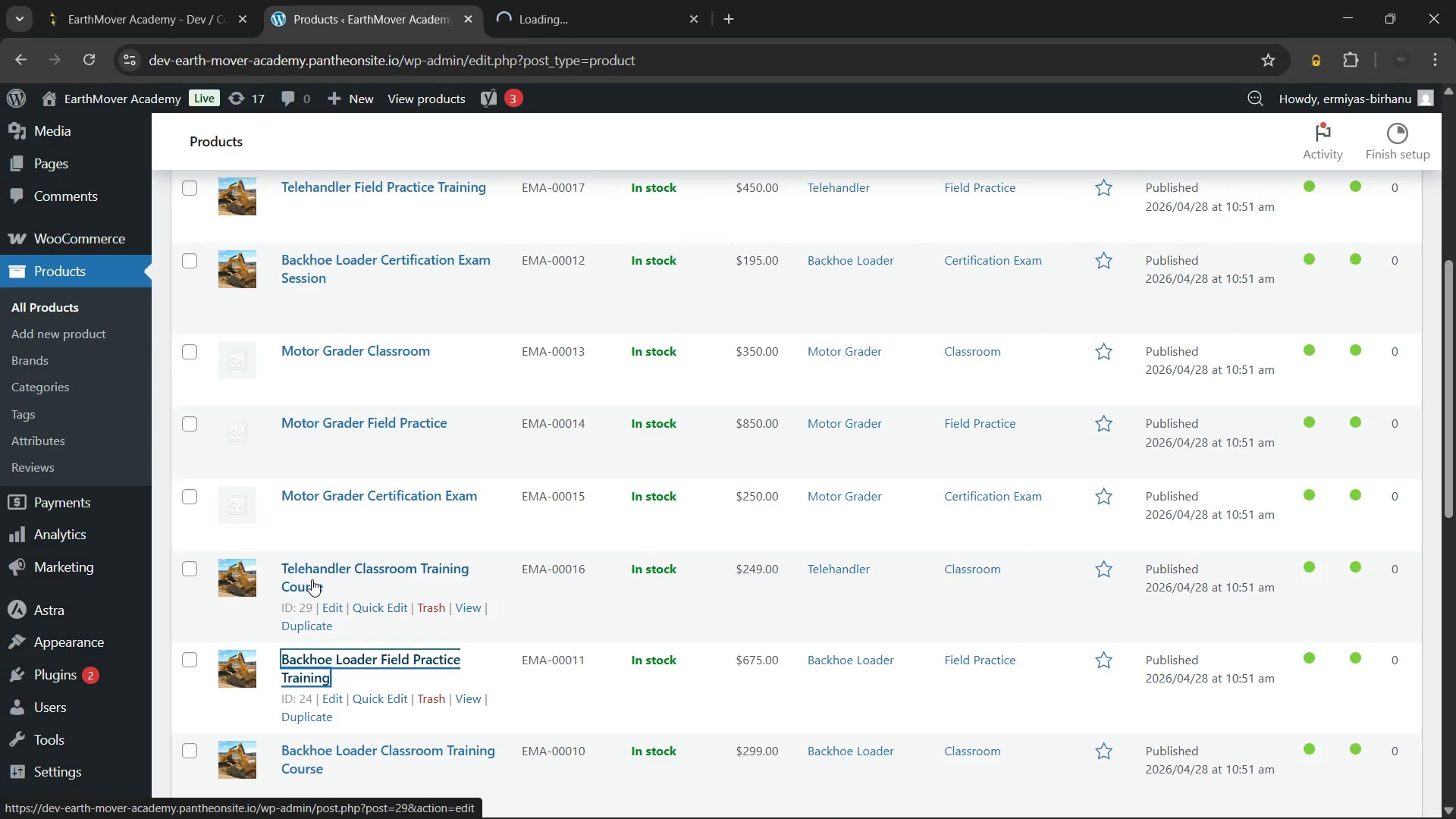 
left_click([314, 575])
 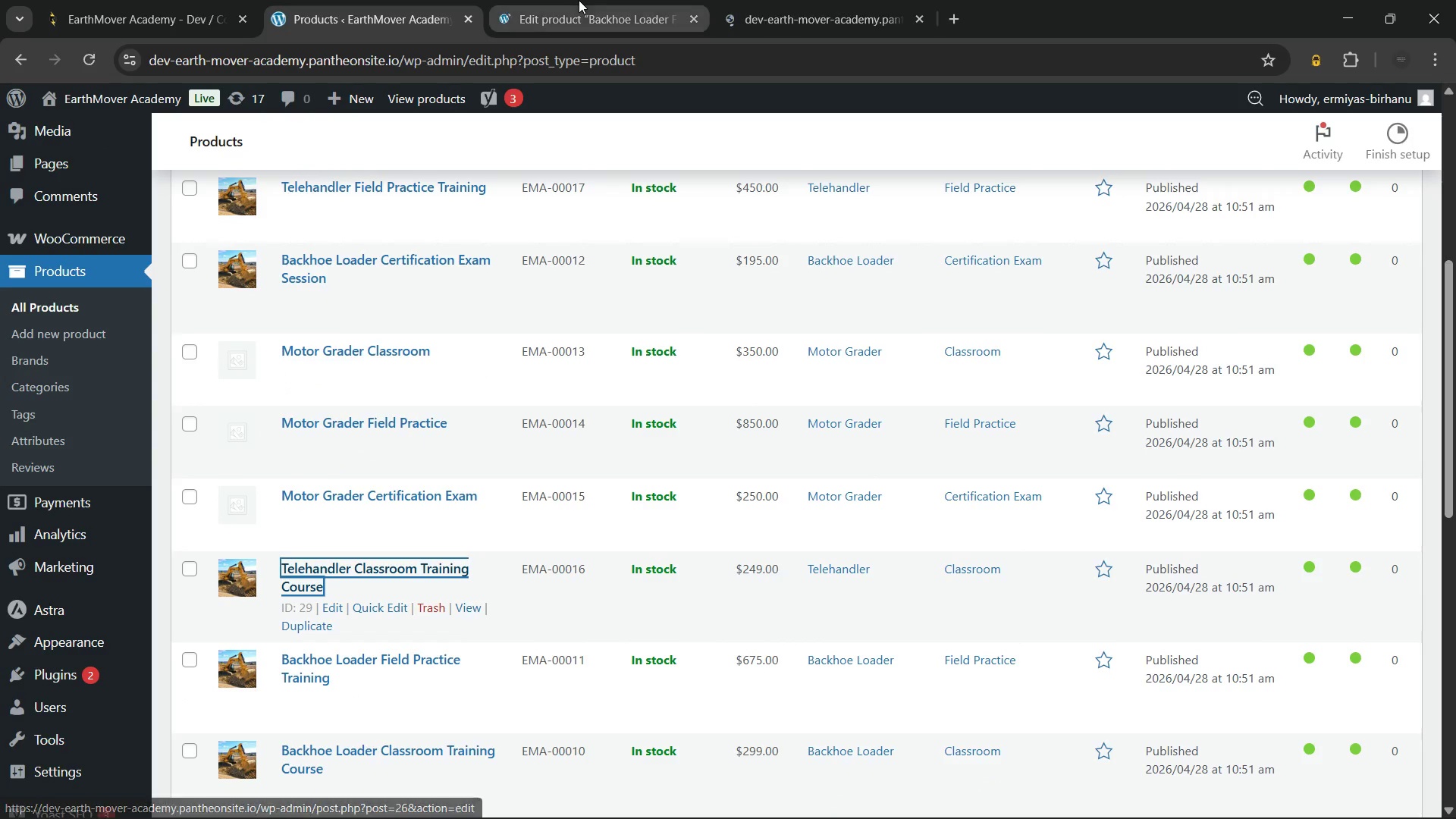 
left_click([579, 0])
 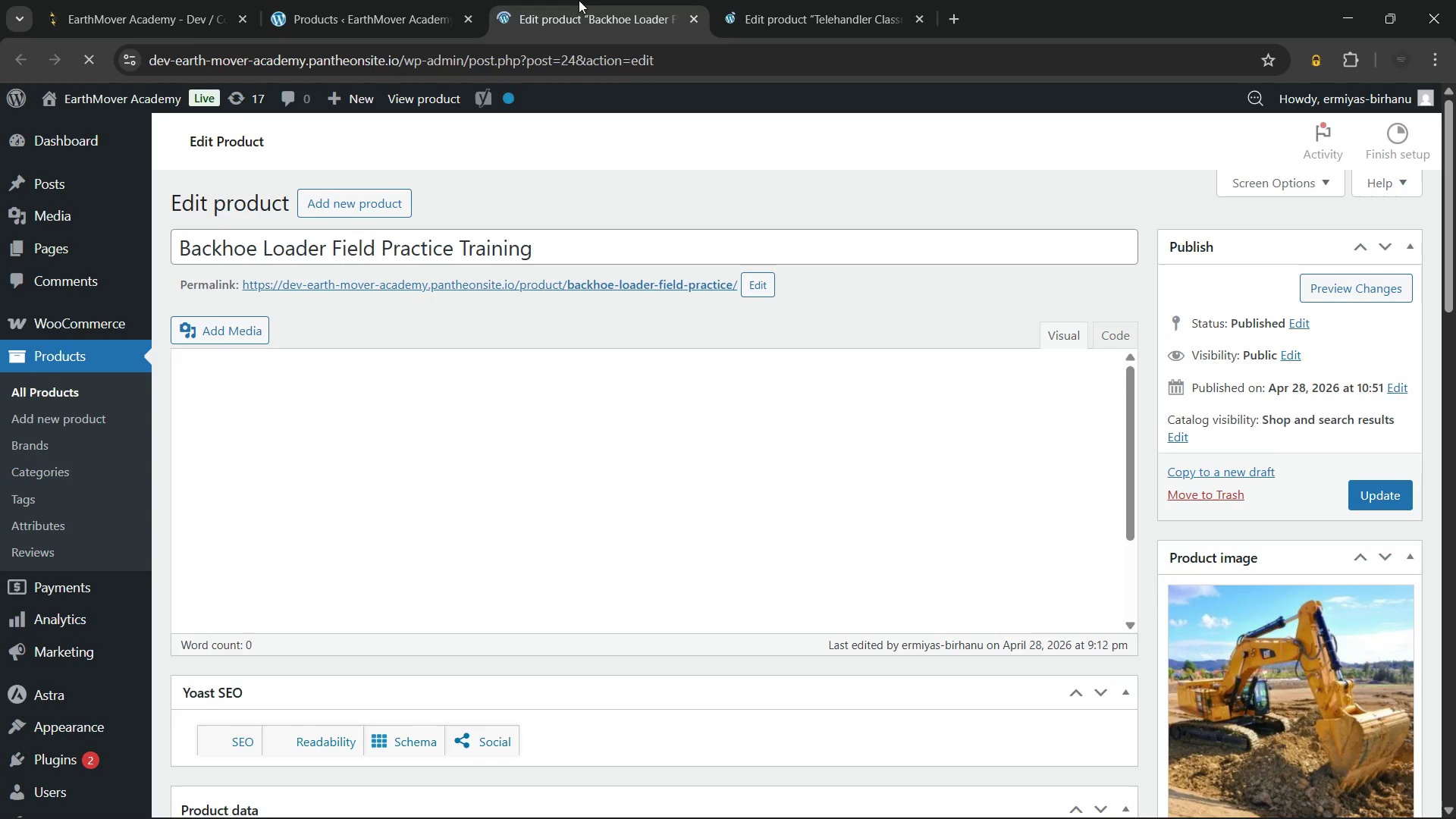 
wait(16.8)
 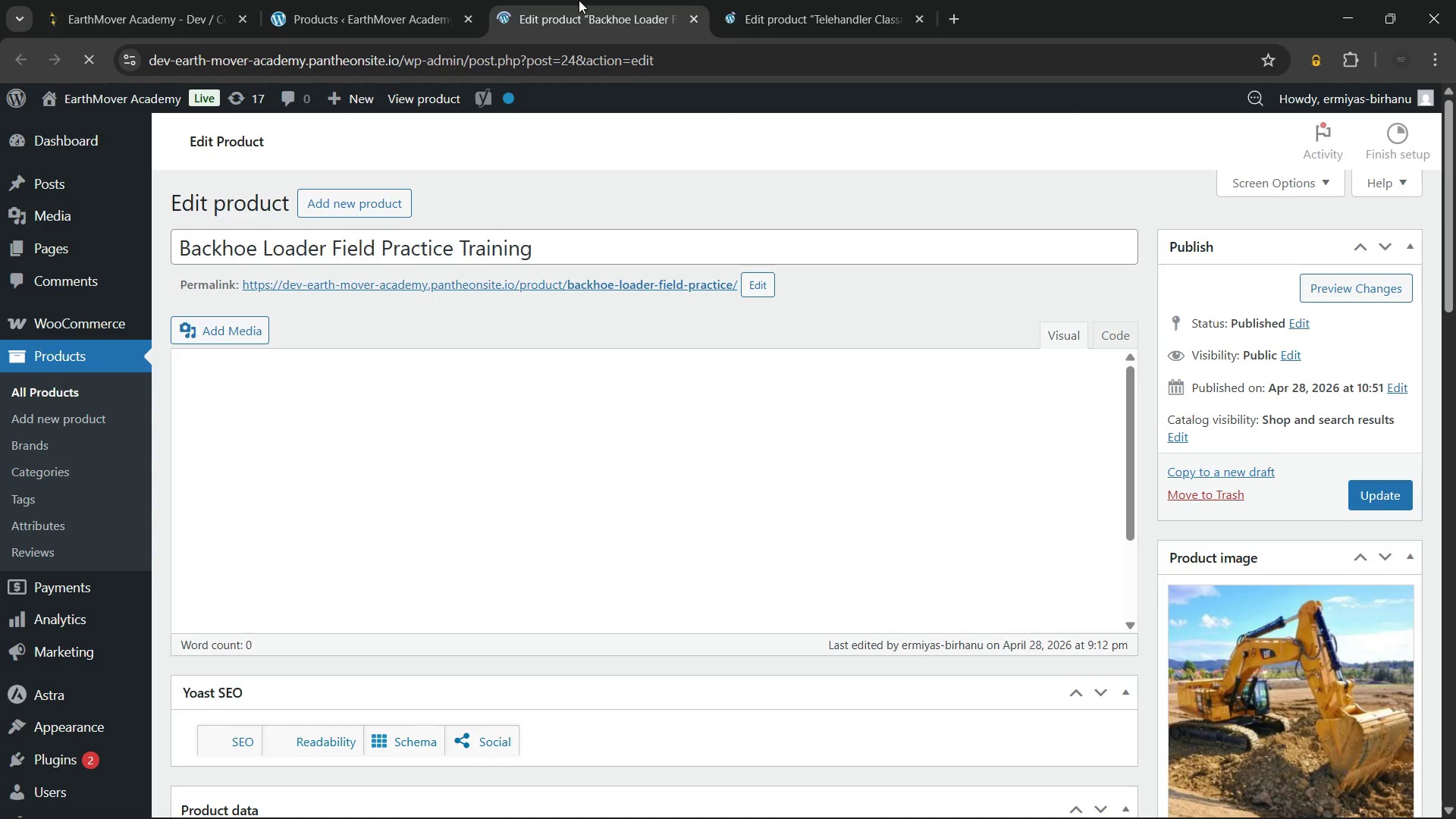 
left_click([693, 17])
 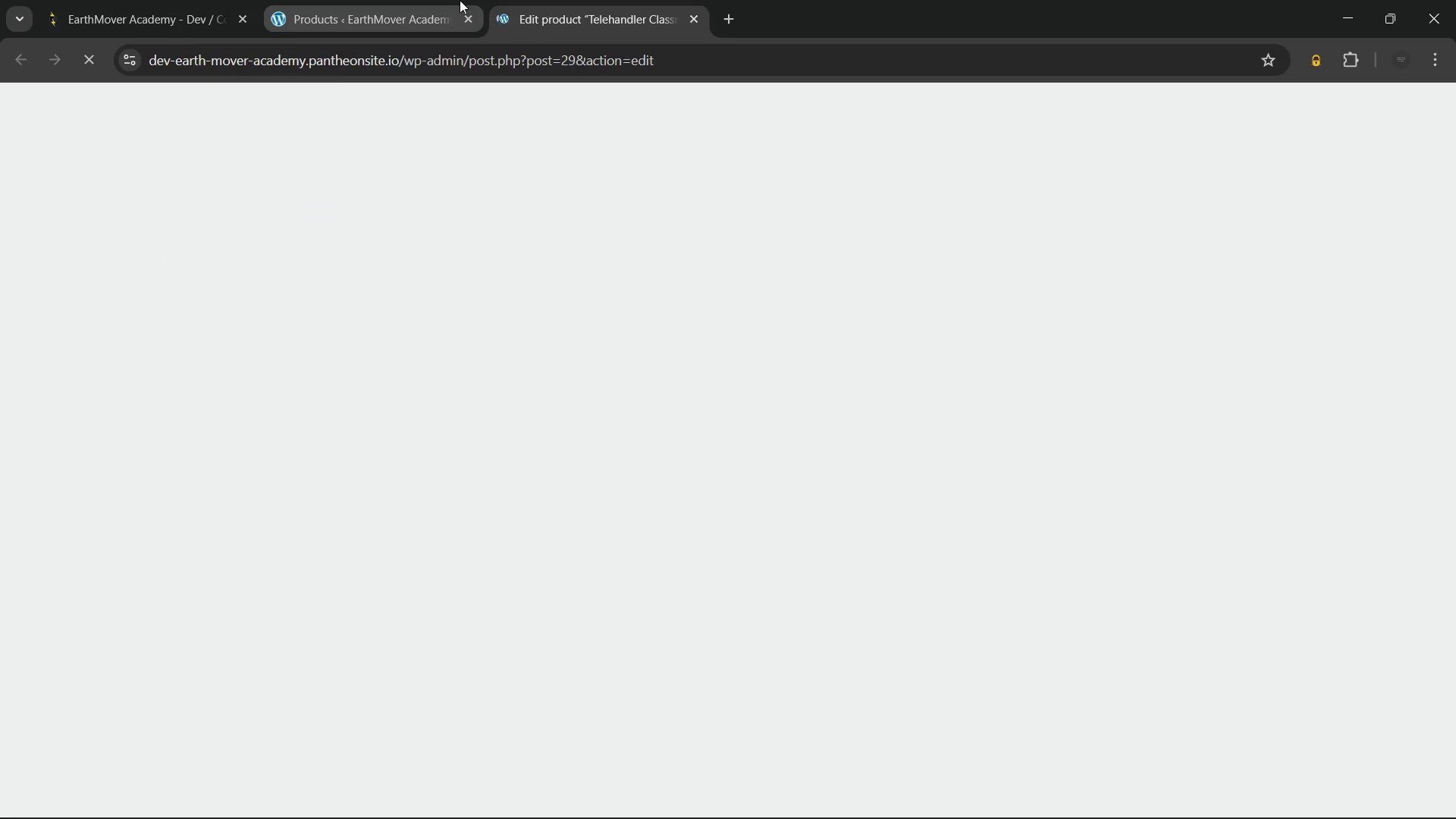 
left_click([399, 0])
 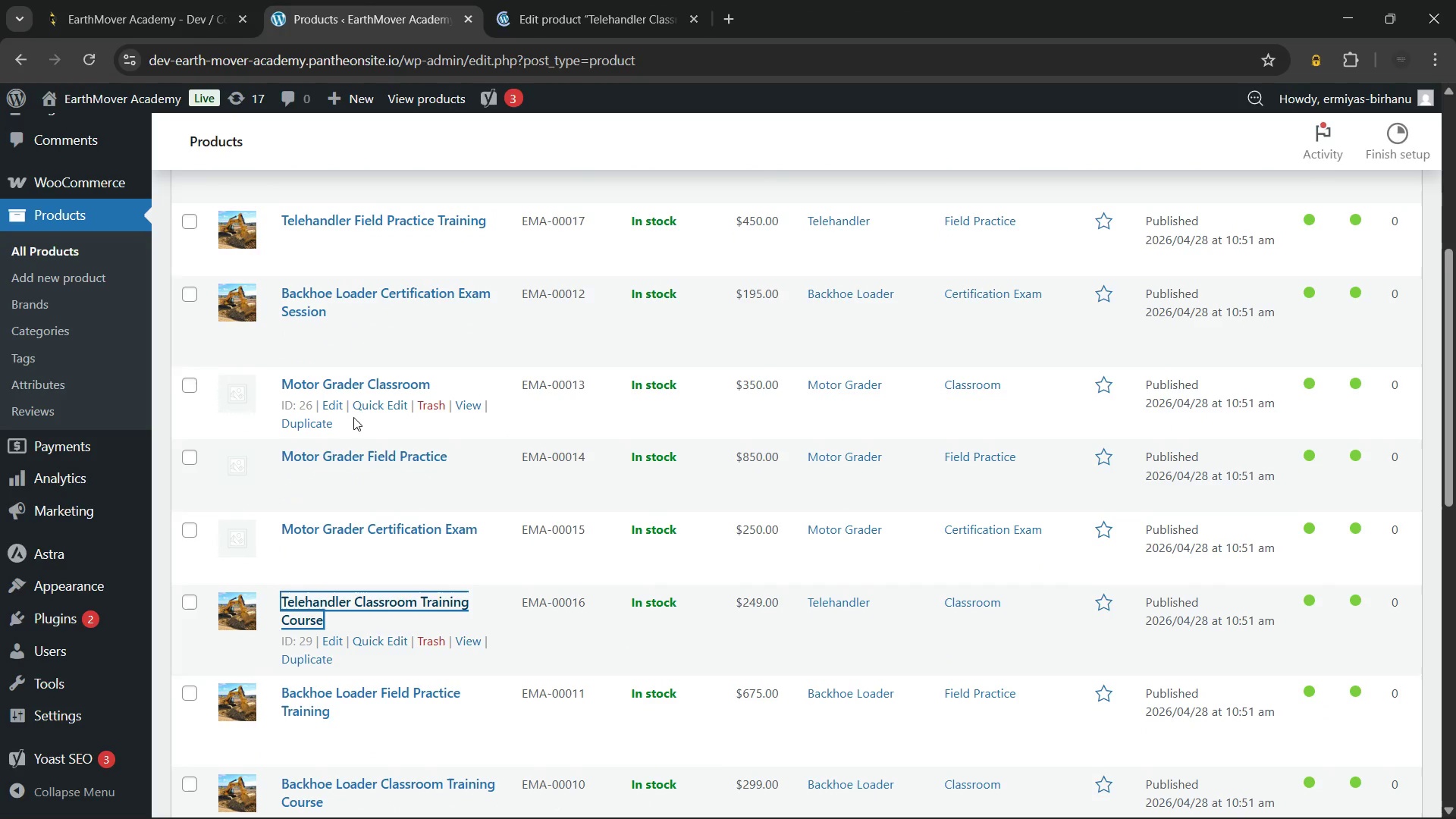 
wait(6.34)
 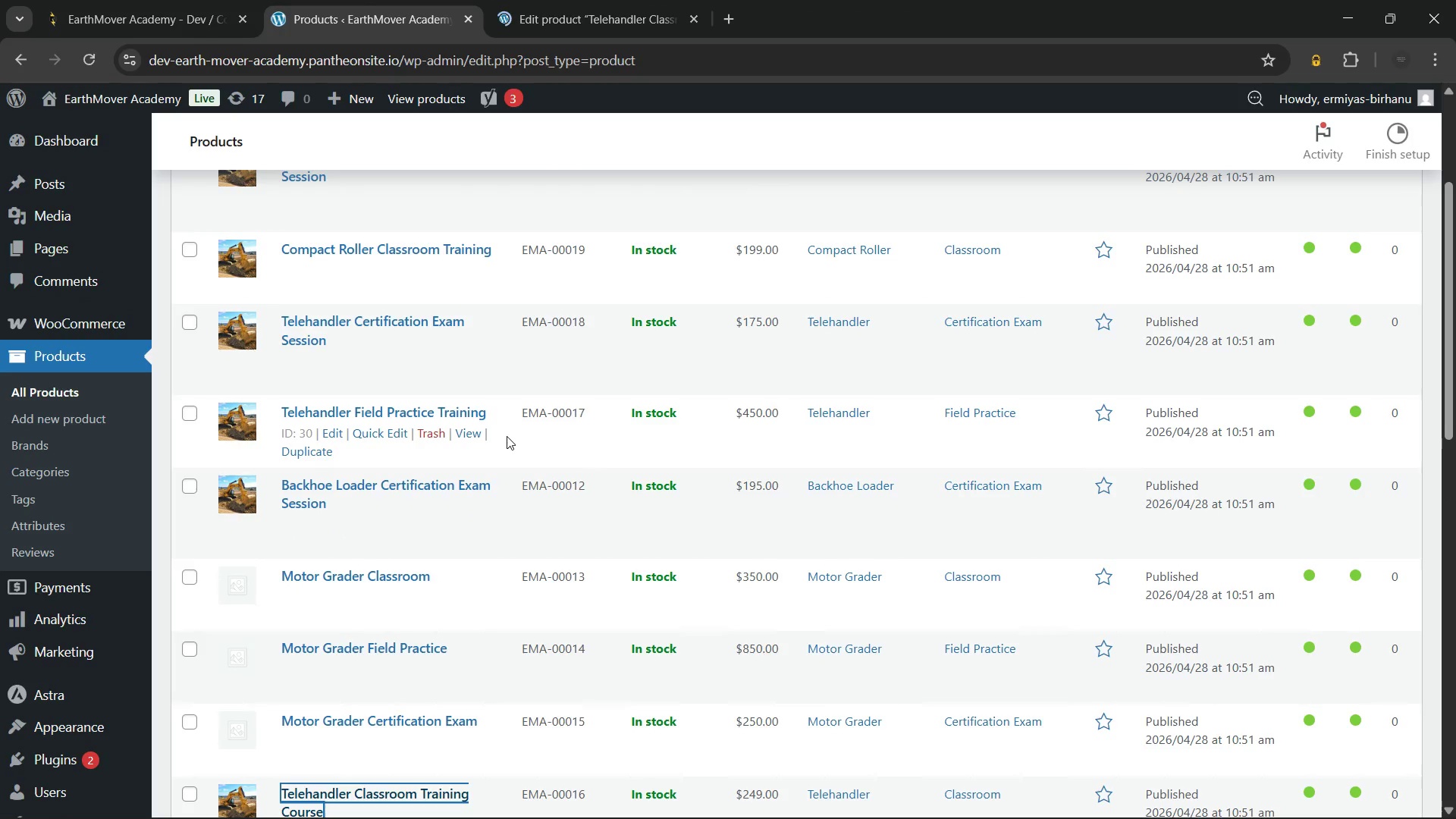 
left_click([358, 378])
 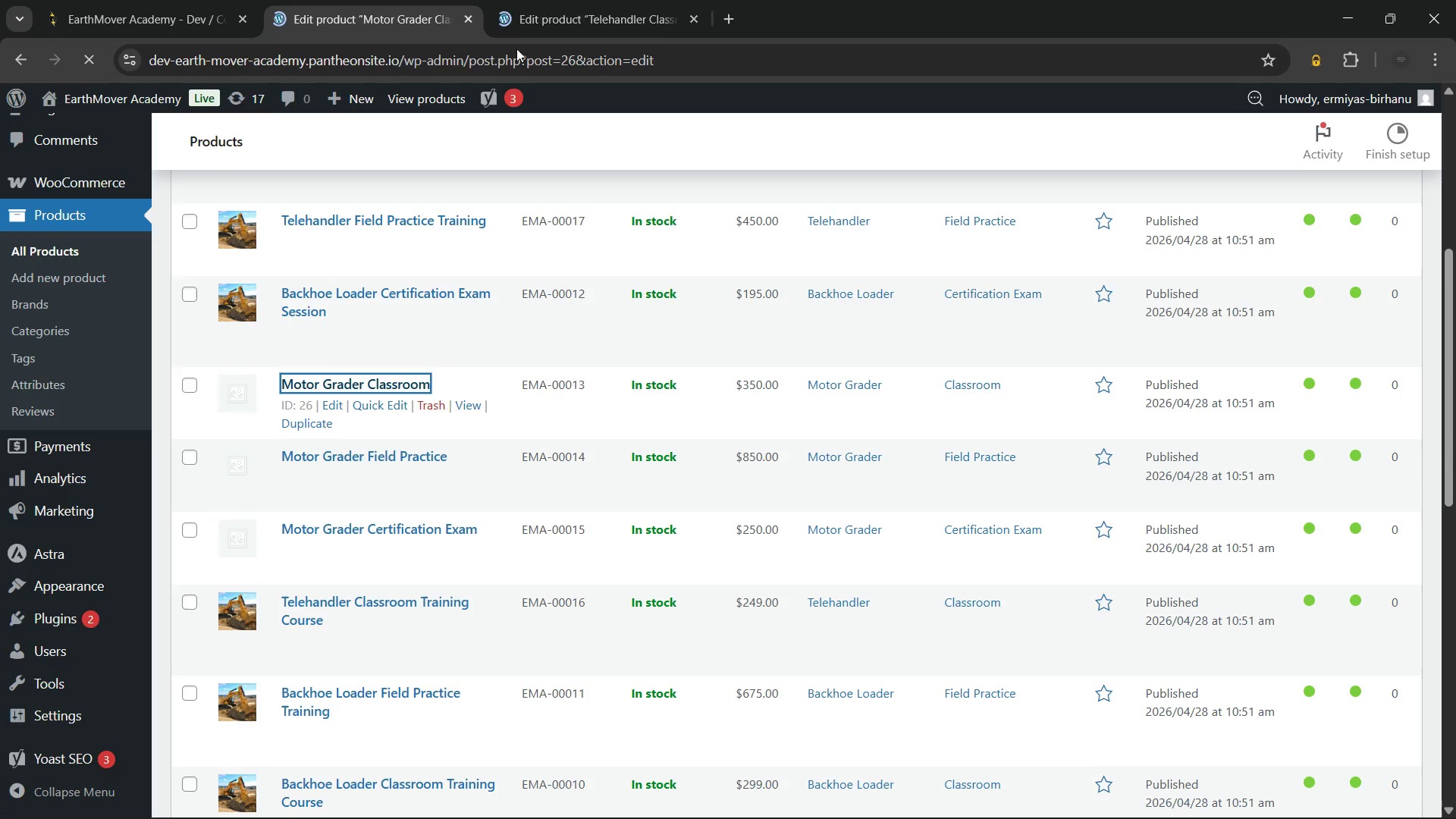 
left_click([593, 0])
 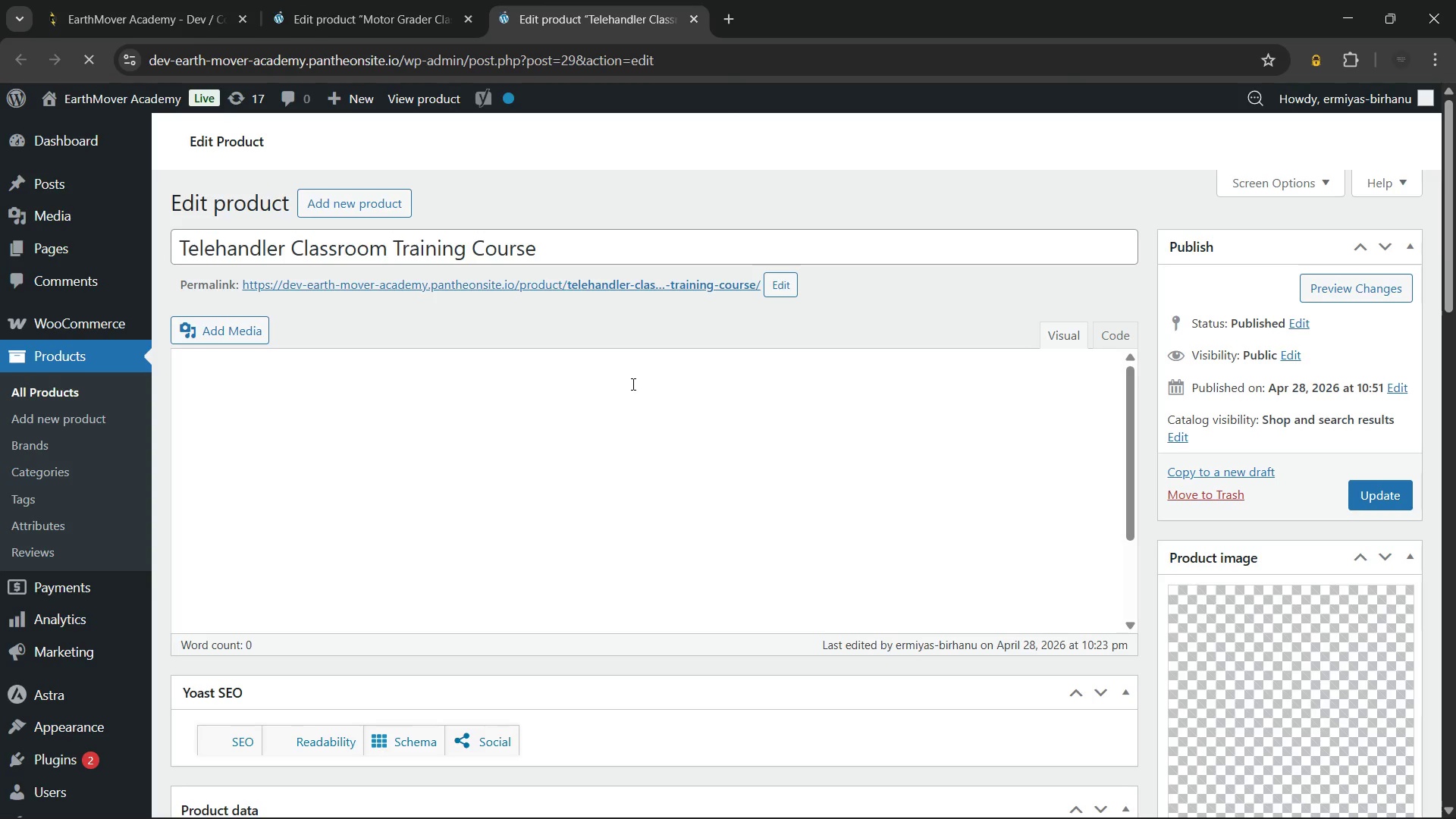 
wait(5.61)
 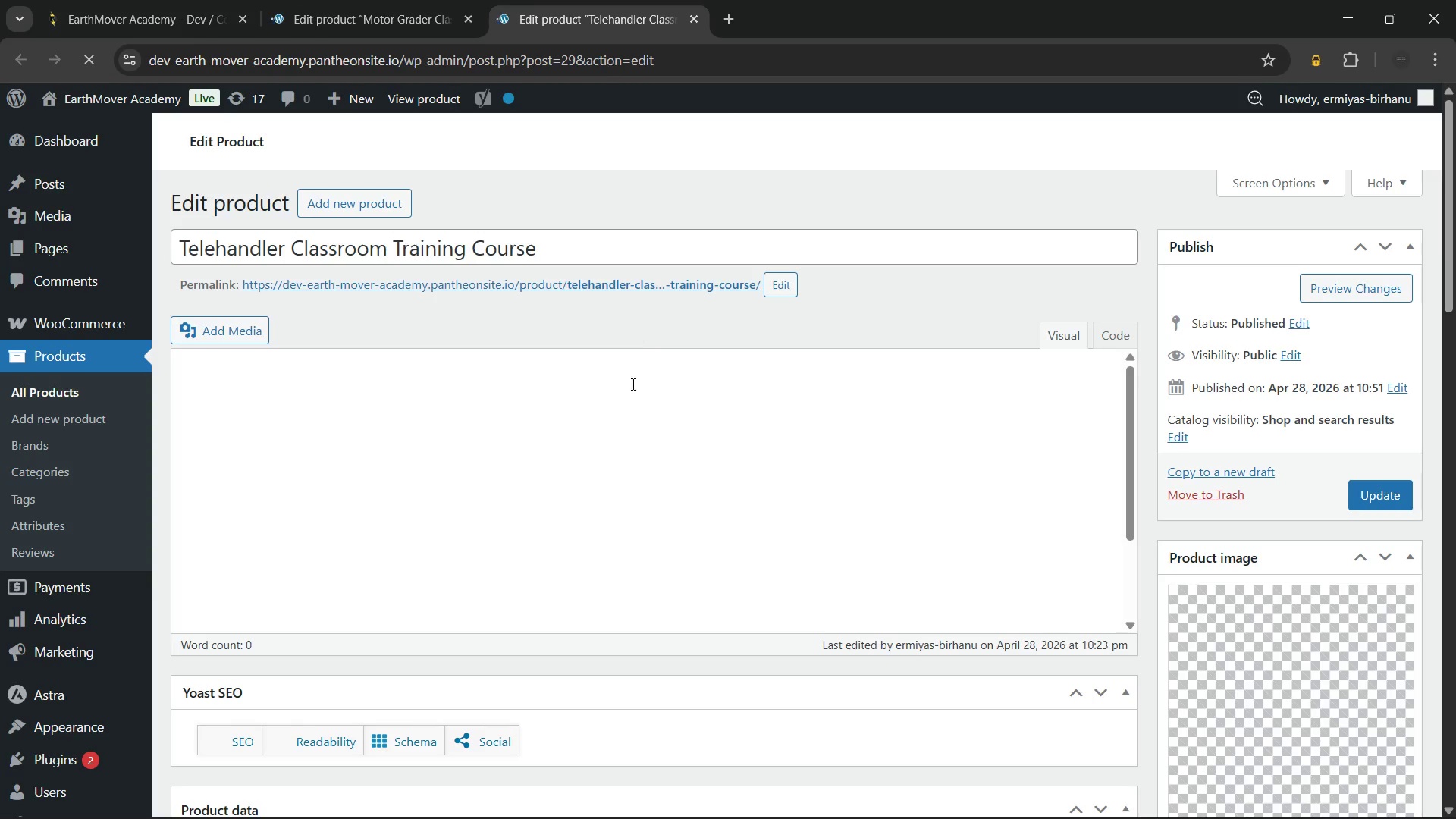 
left_click([336, 0])
 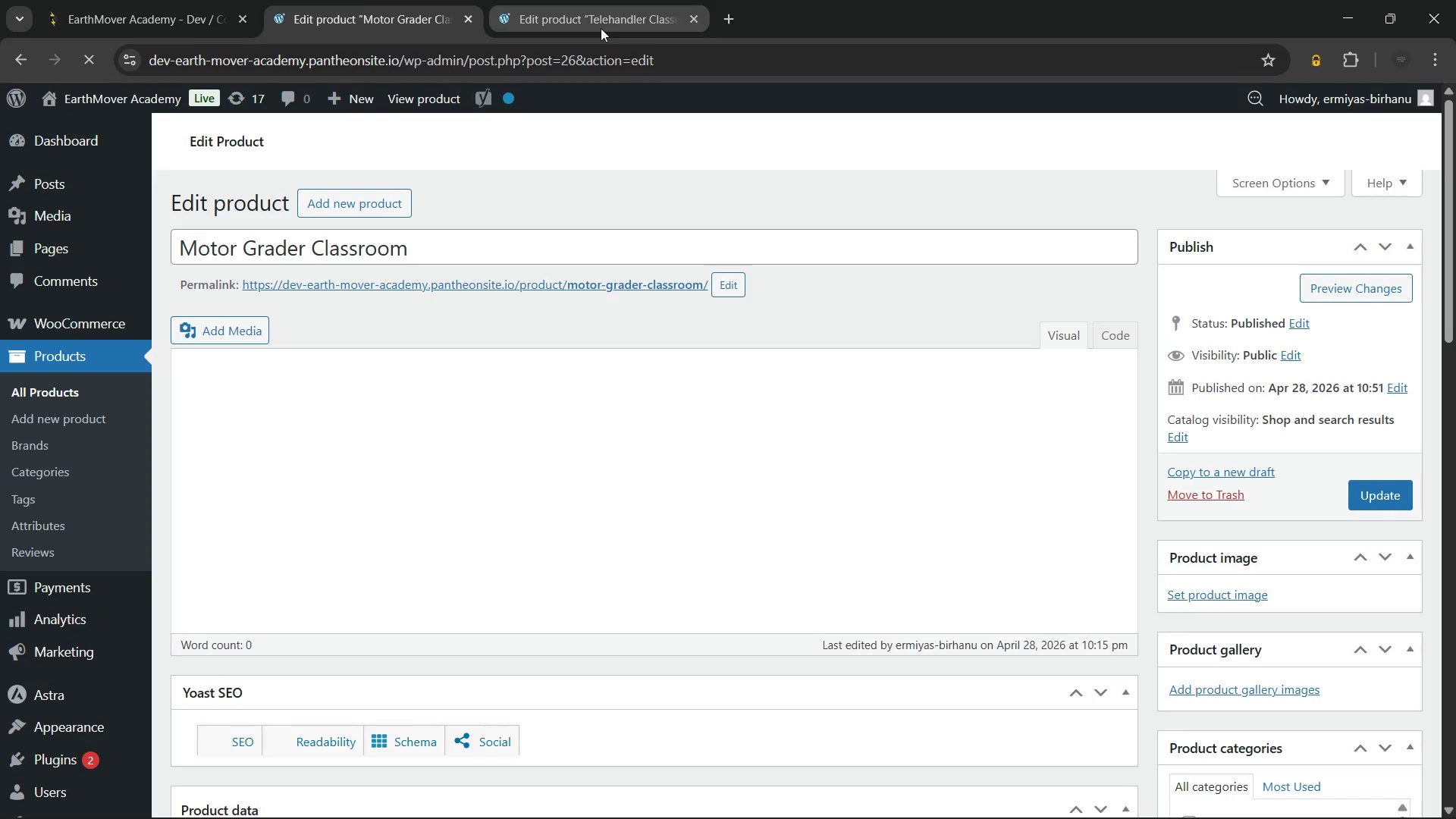 
left_click([647, 9])
 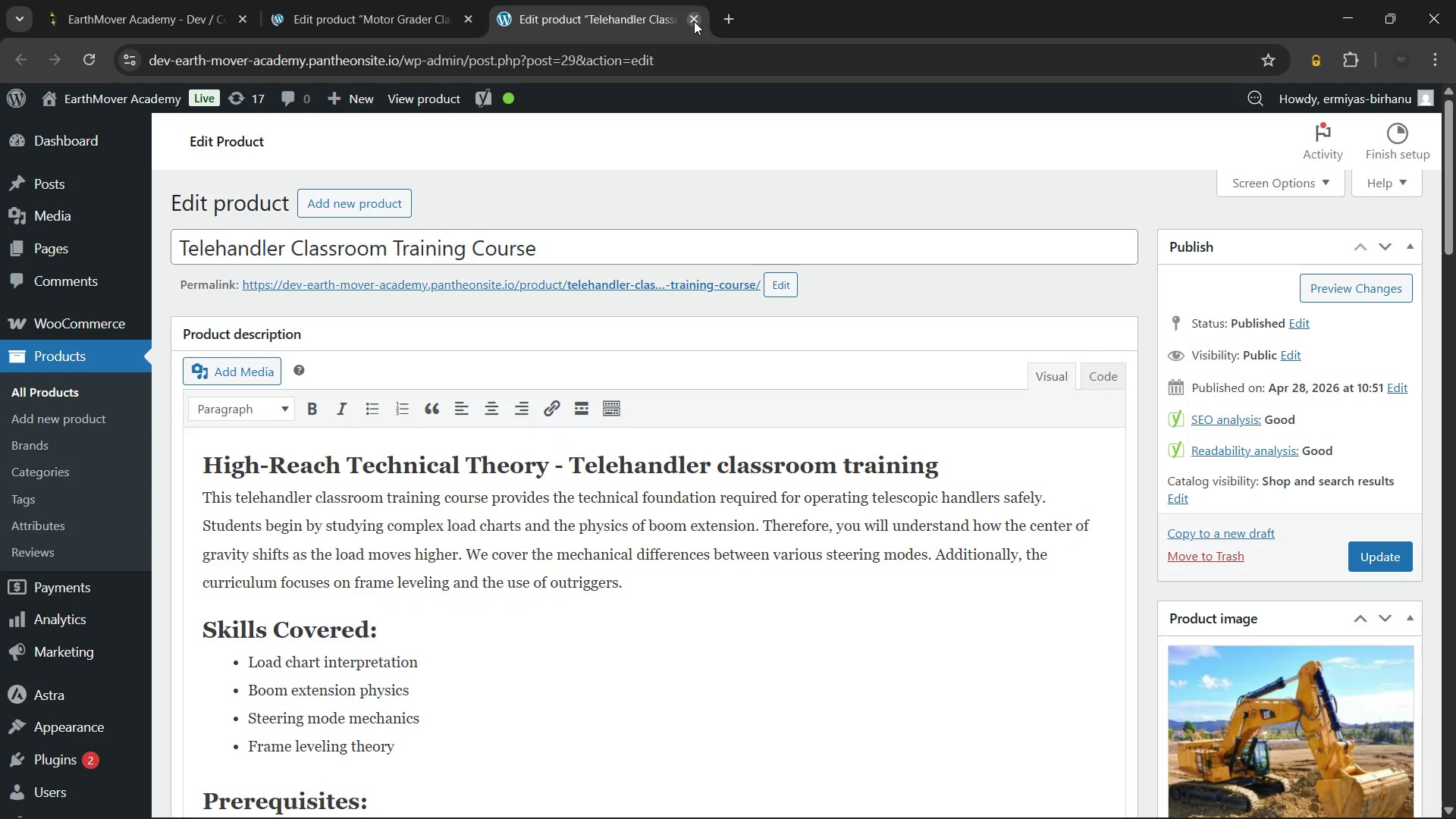 
left_click([694, 21])
 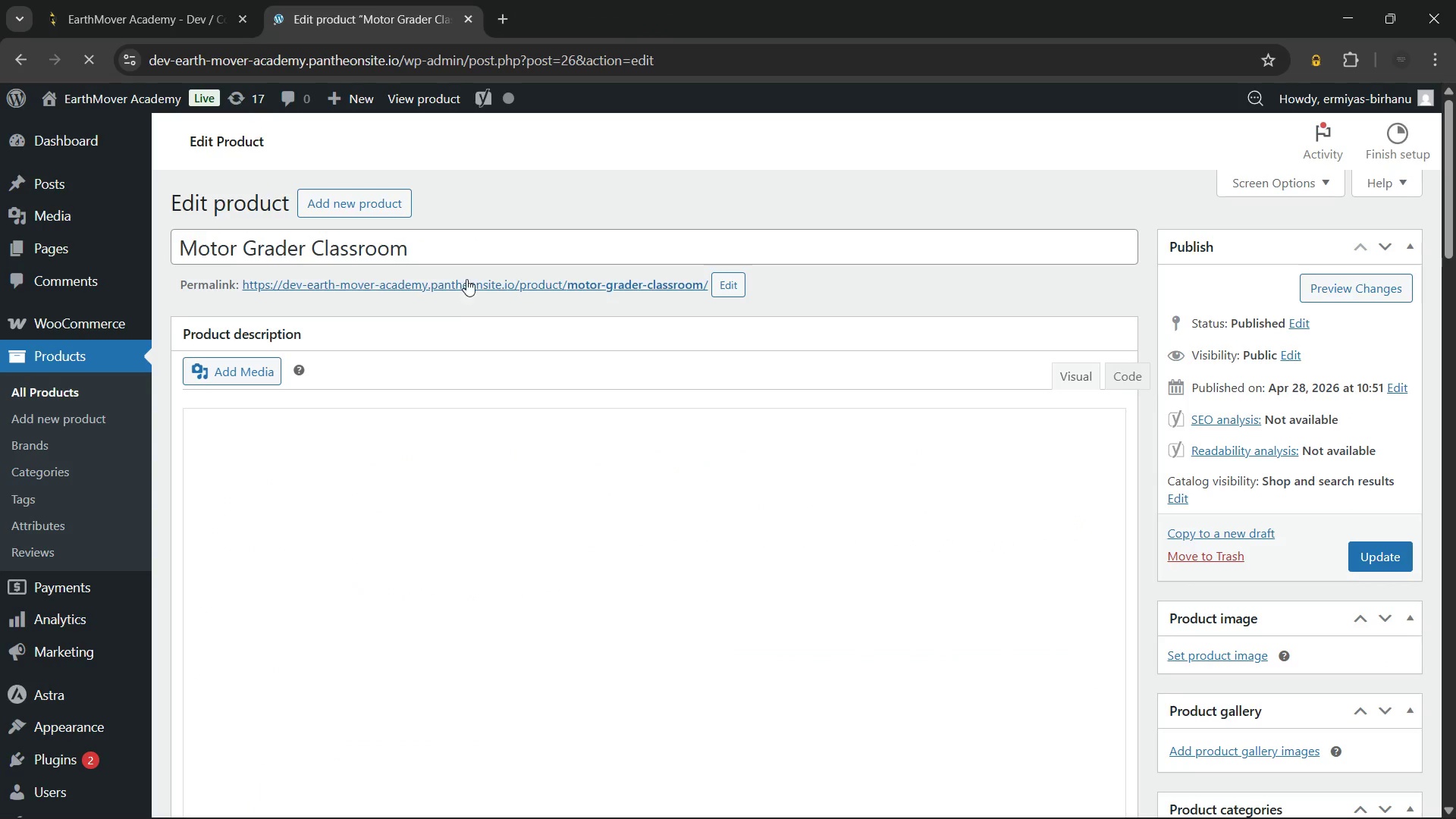 
left_click([485, 248])
 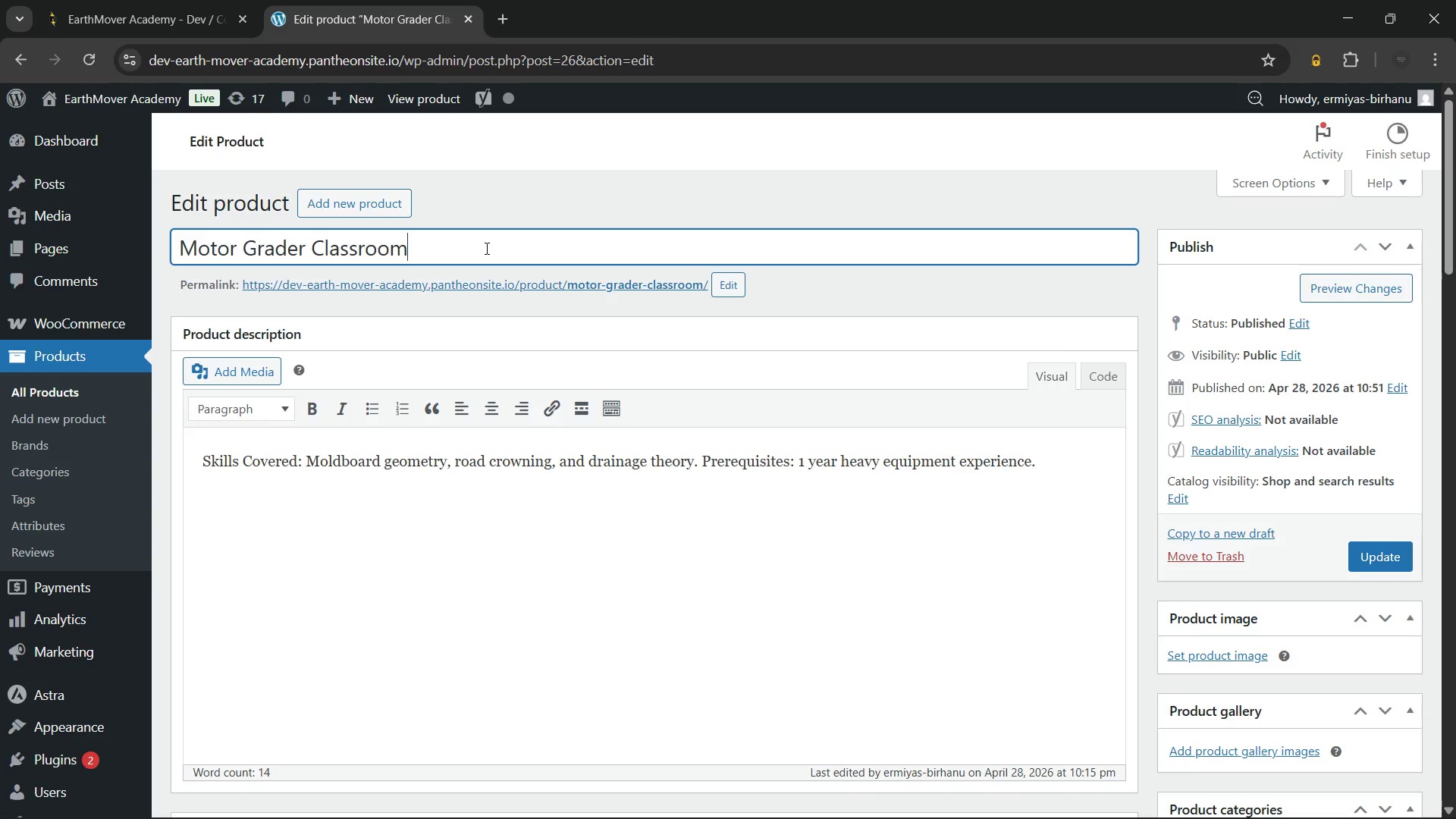 
type( Training)
 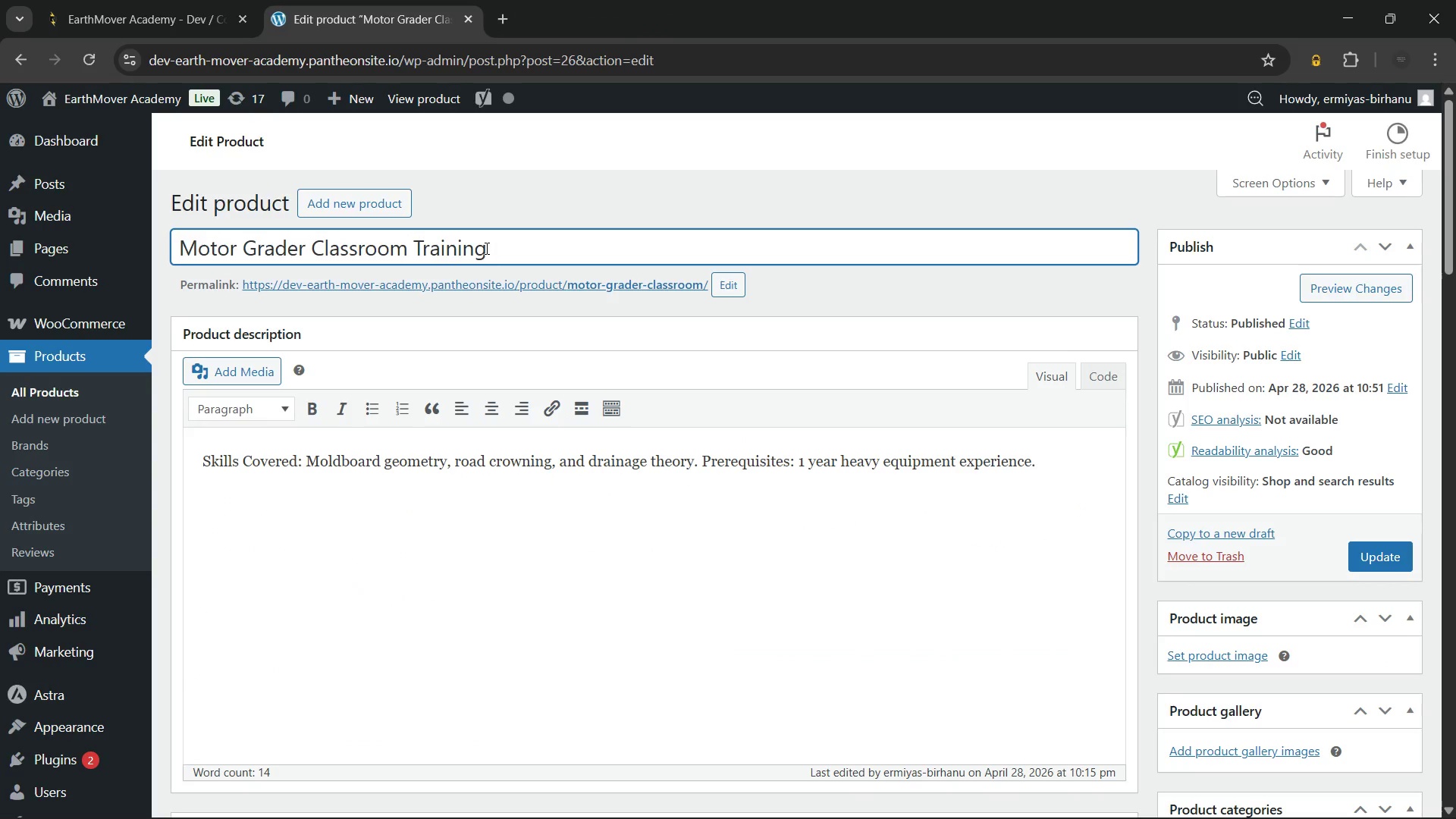 
wait(33.52)
 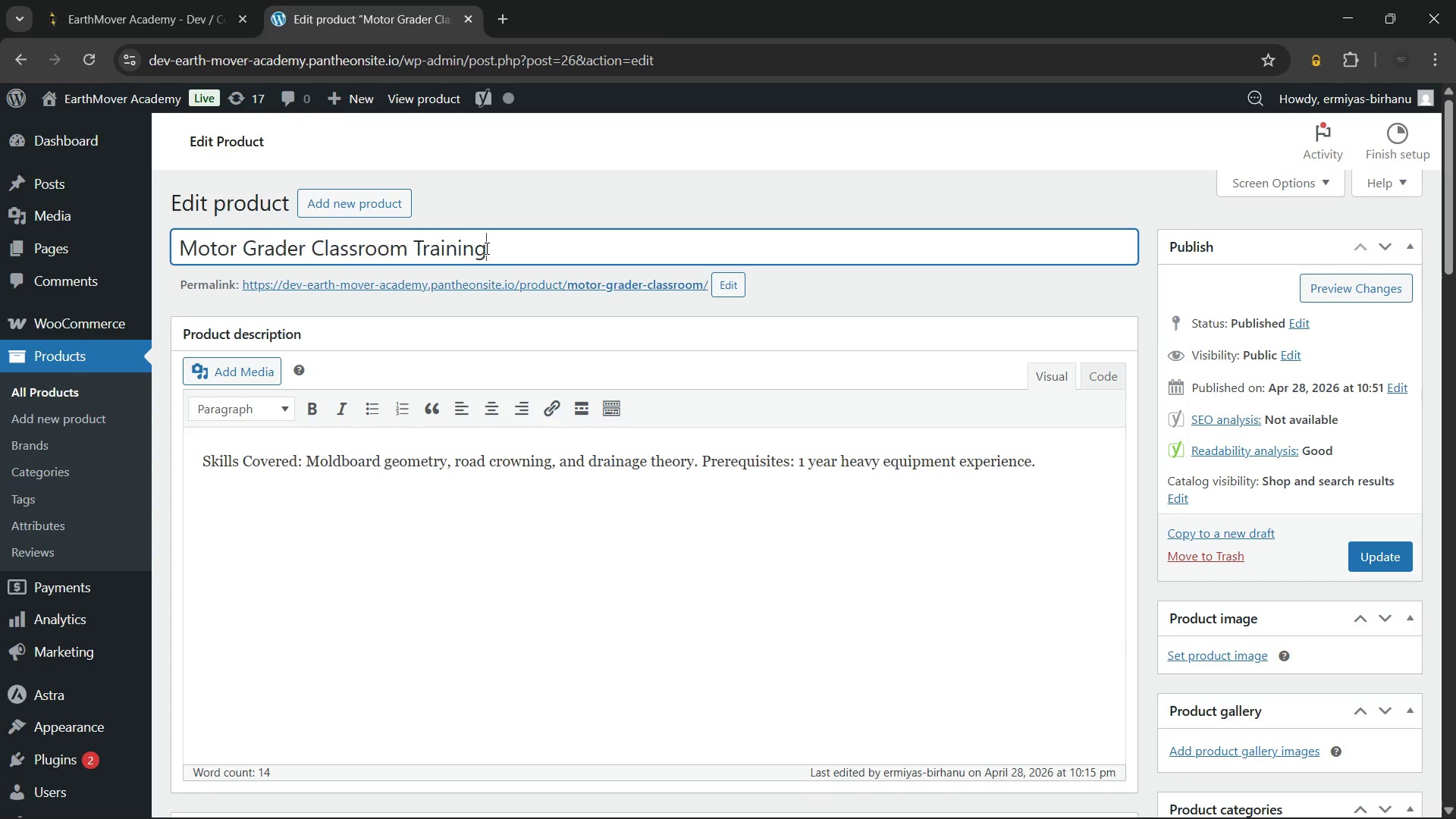 
left_click([480, 494])
 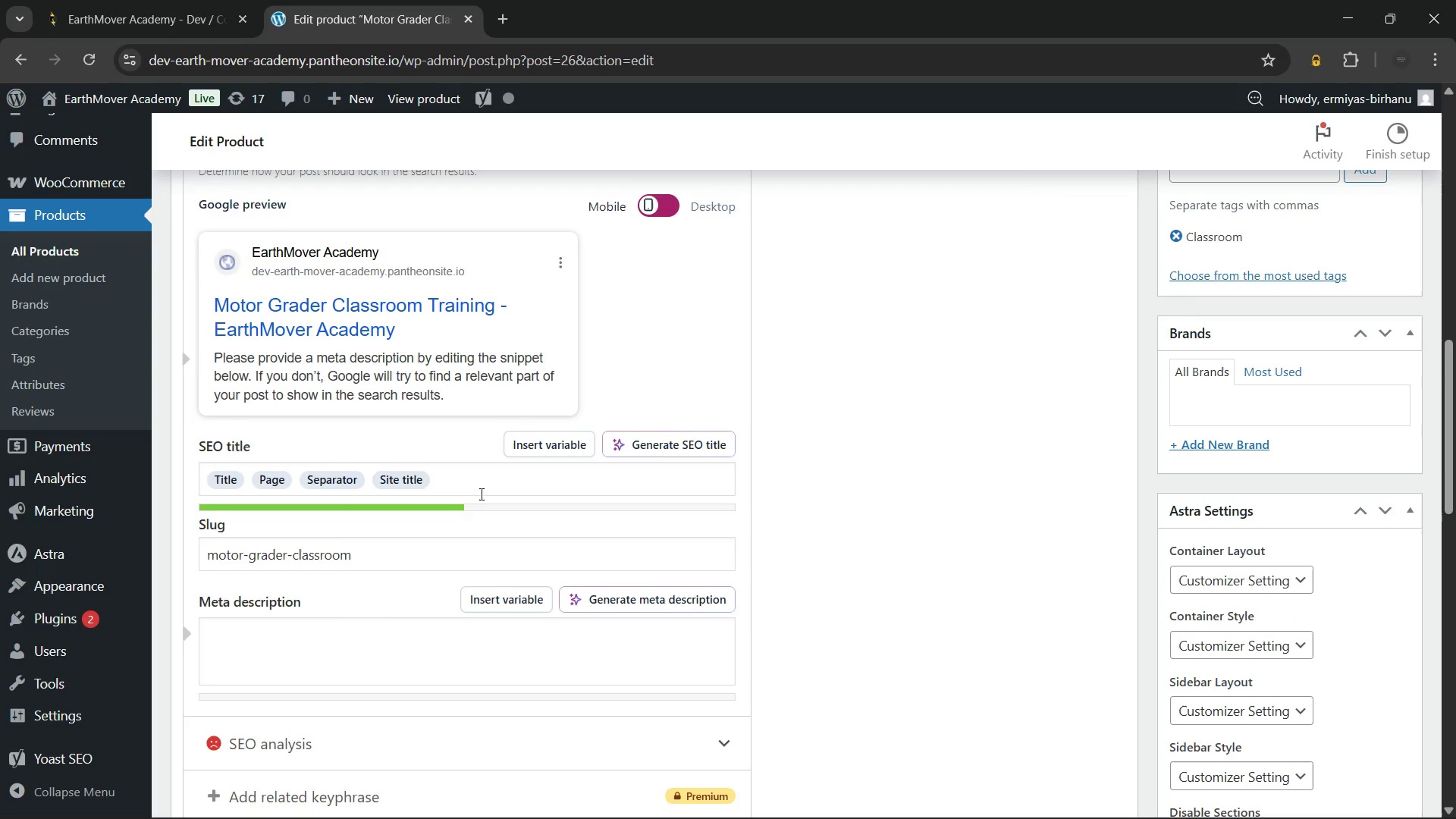 
wait(27.25)
 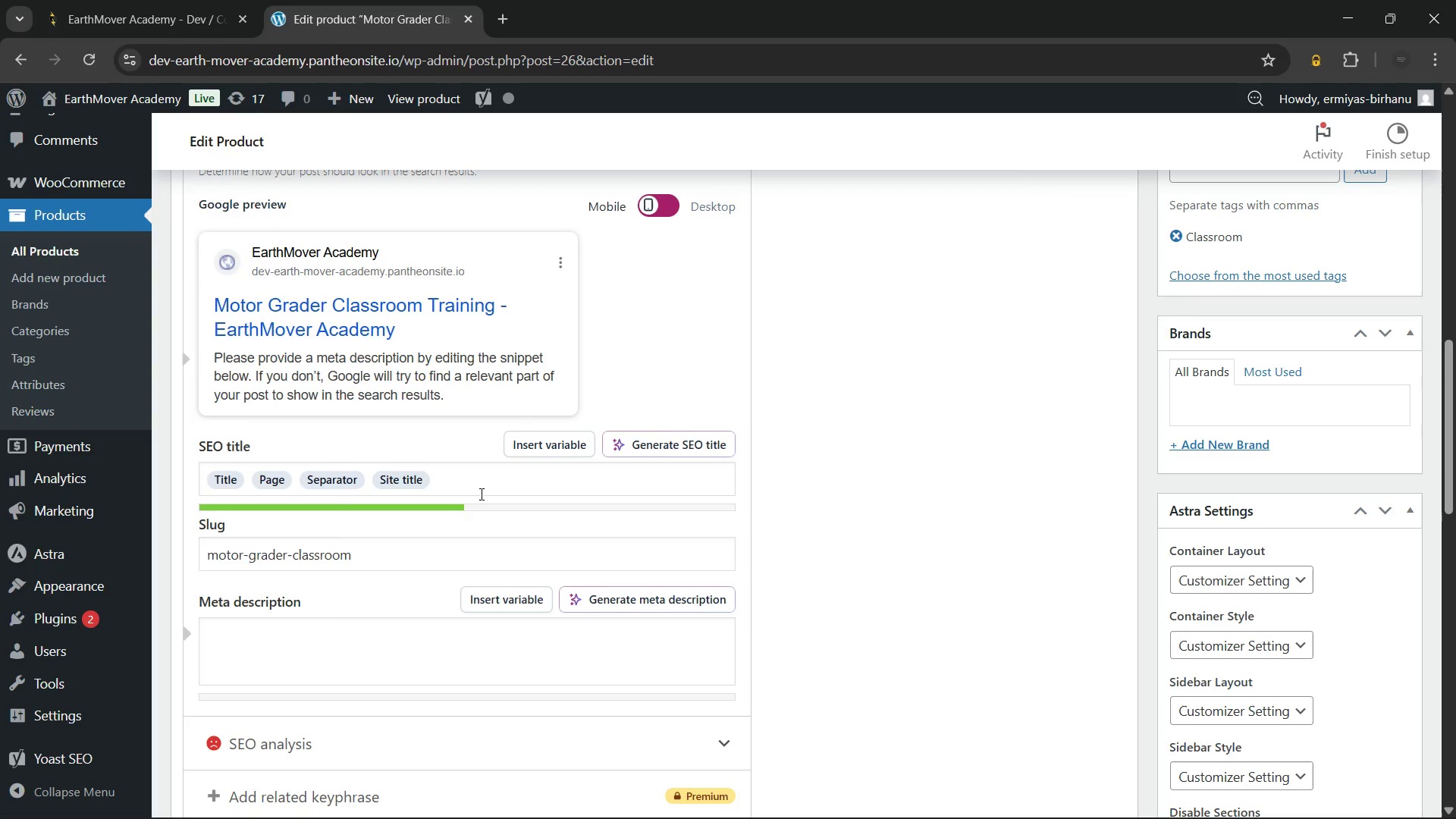 
left_click([97, 244])
 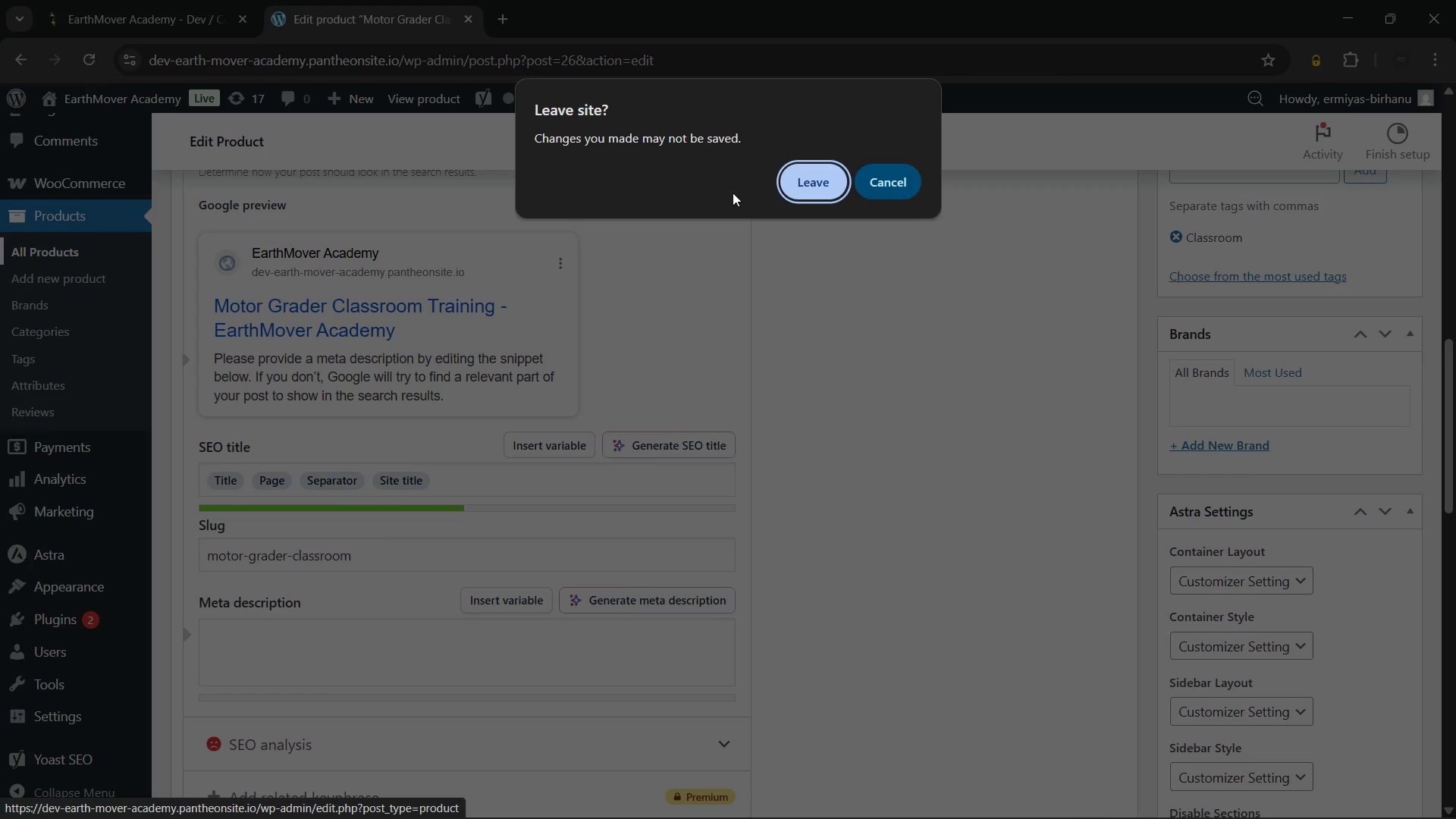 
left_click([797, 177])
 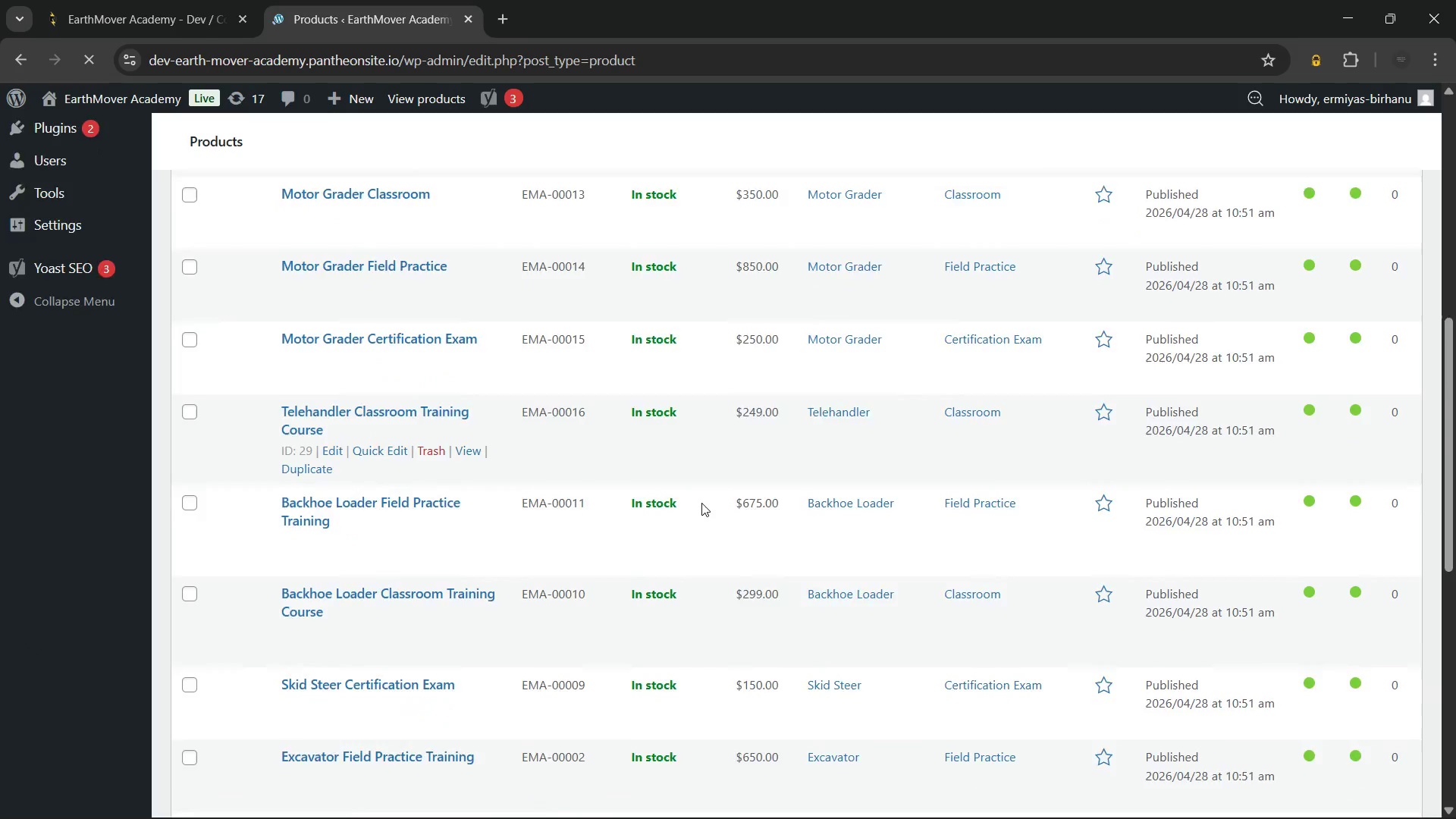 